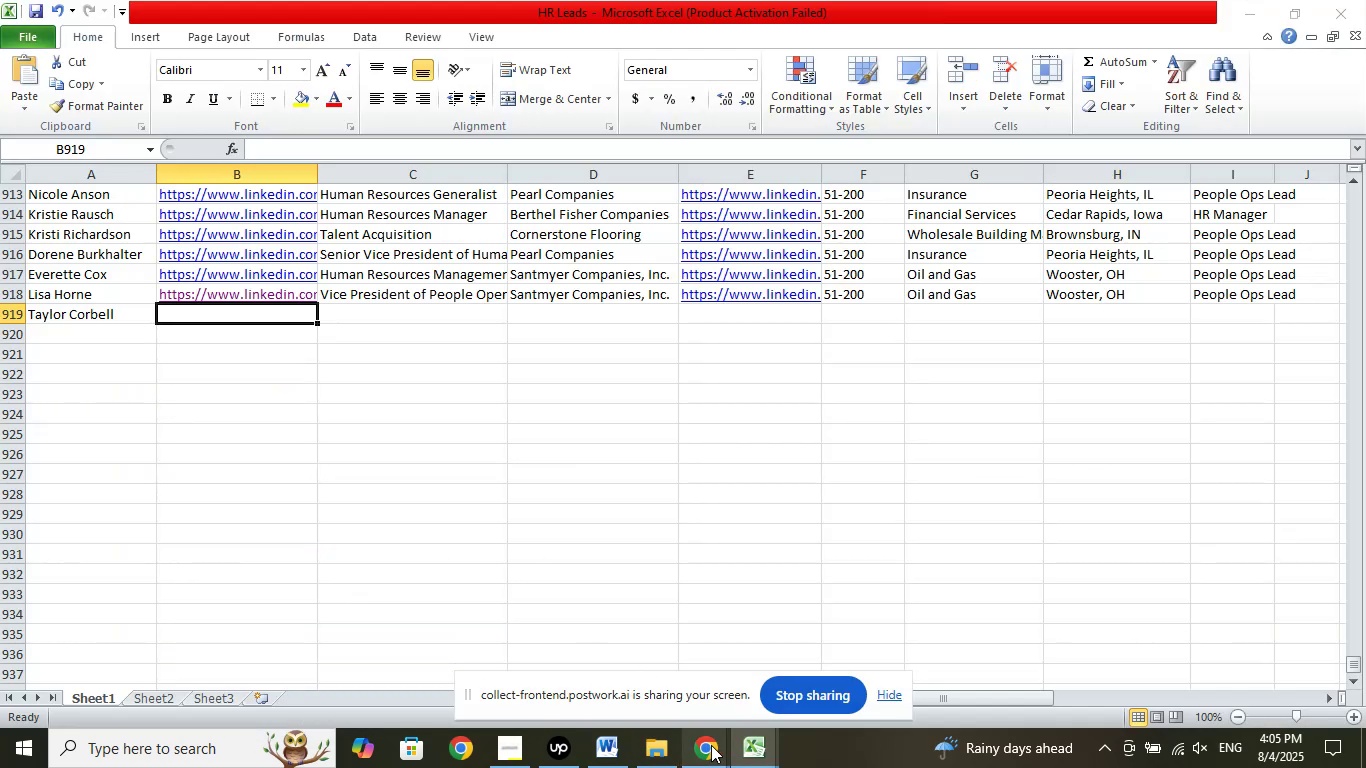 
double_click([600, 696])
 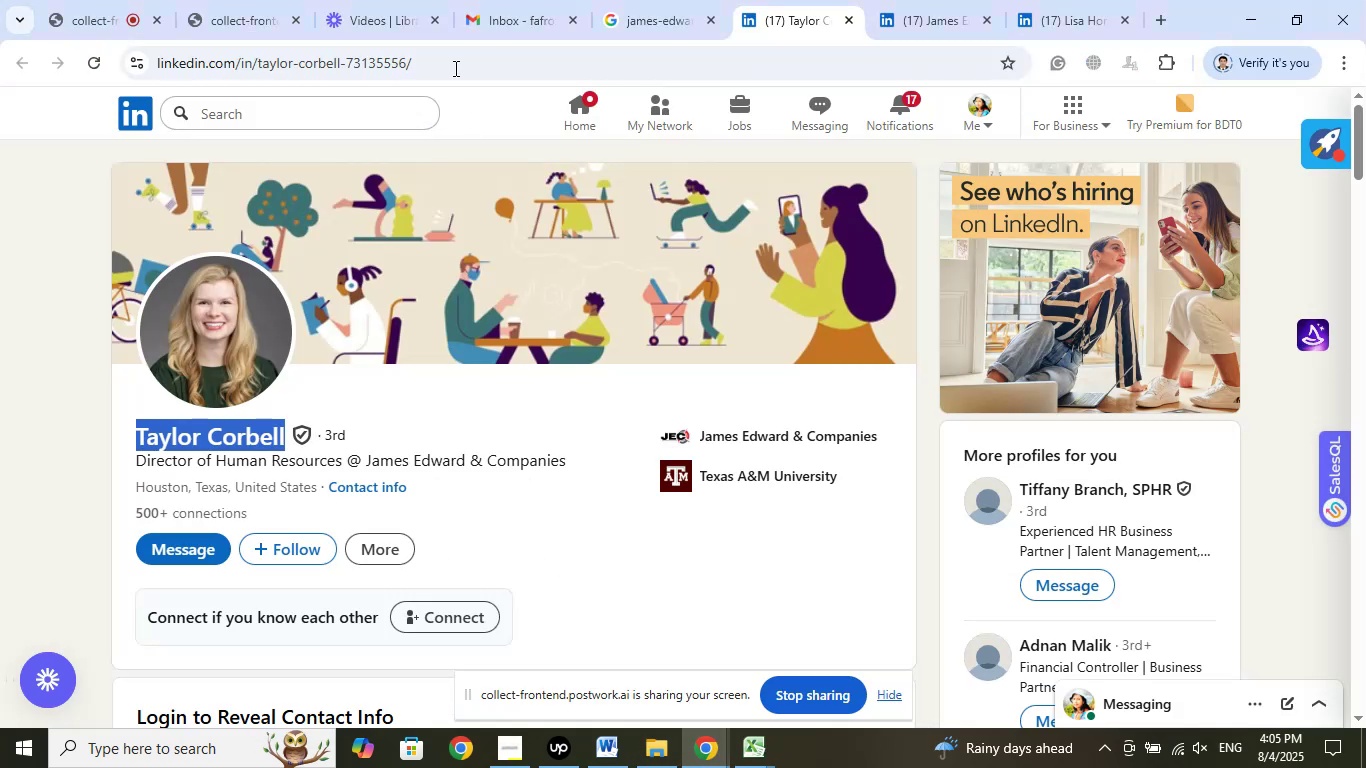 
left_click([445, 54])
 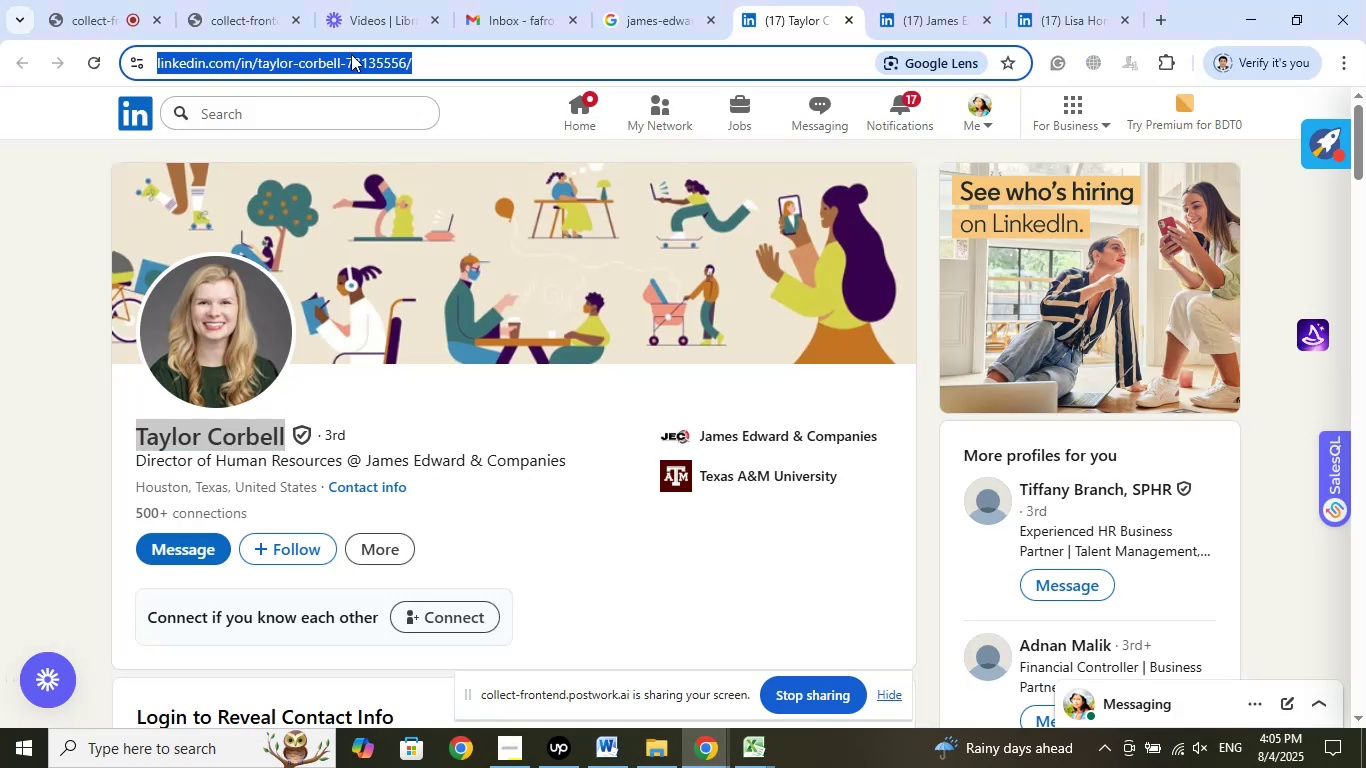 
right_click([351, 54])
 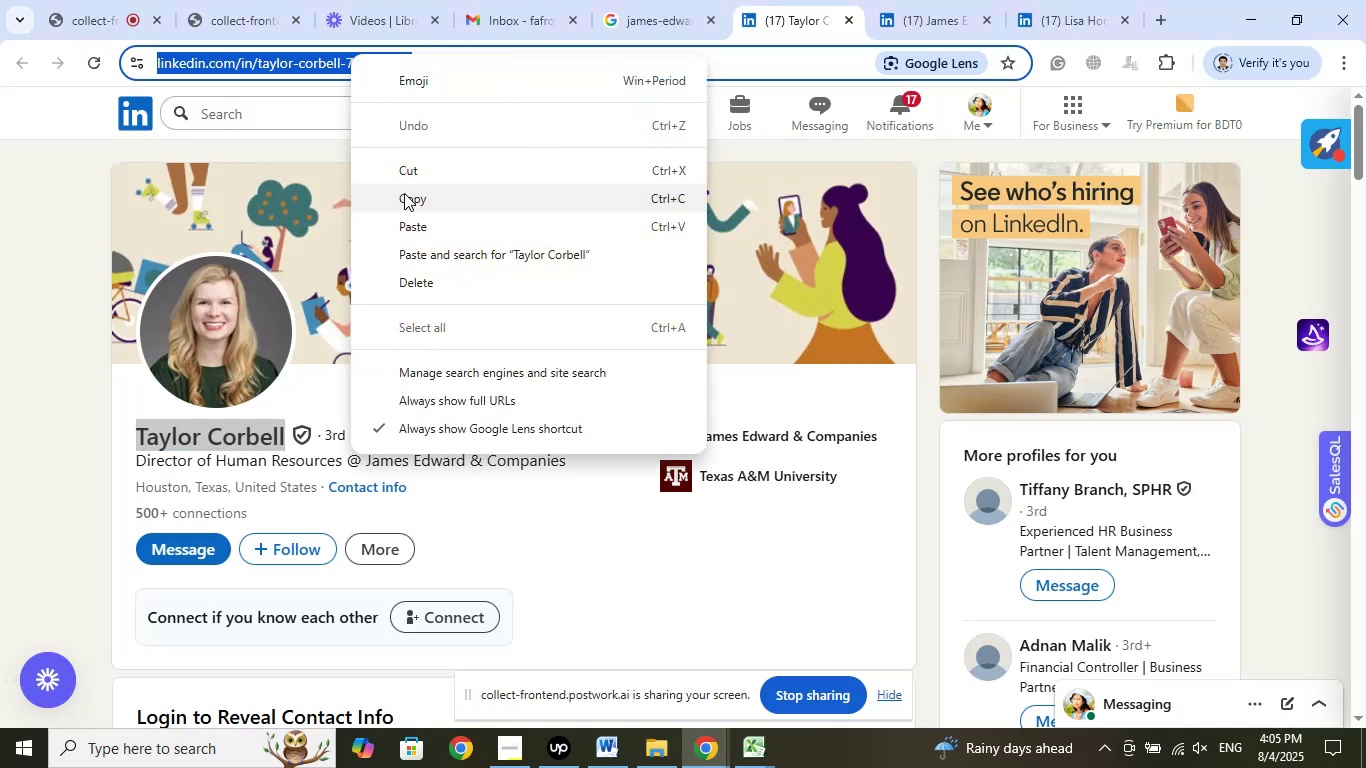 
left_click([404, 193])
 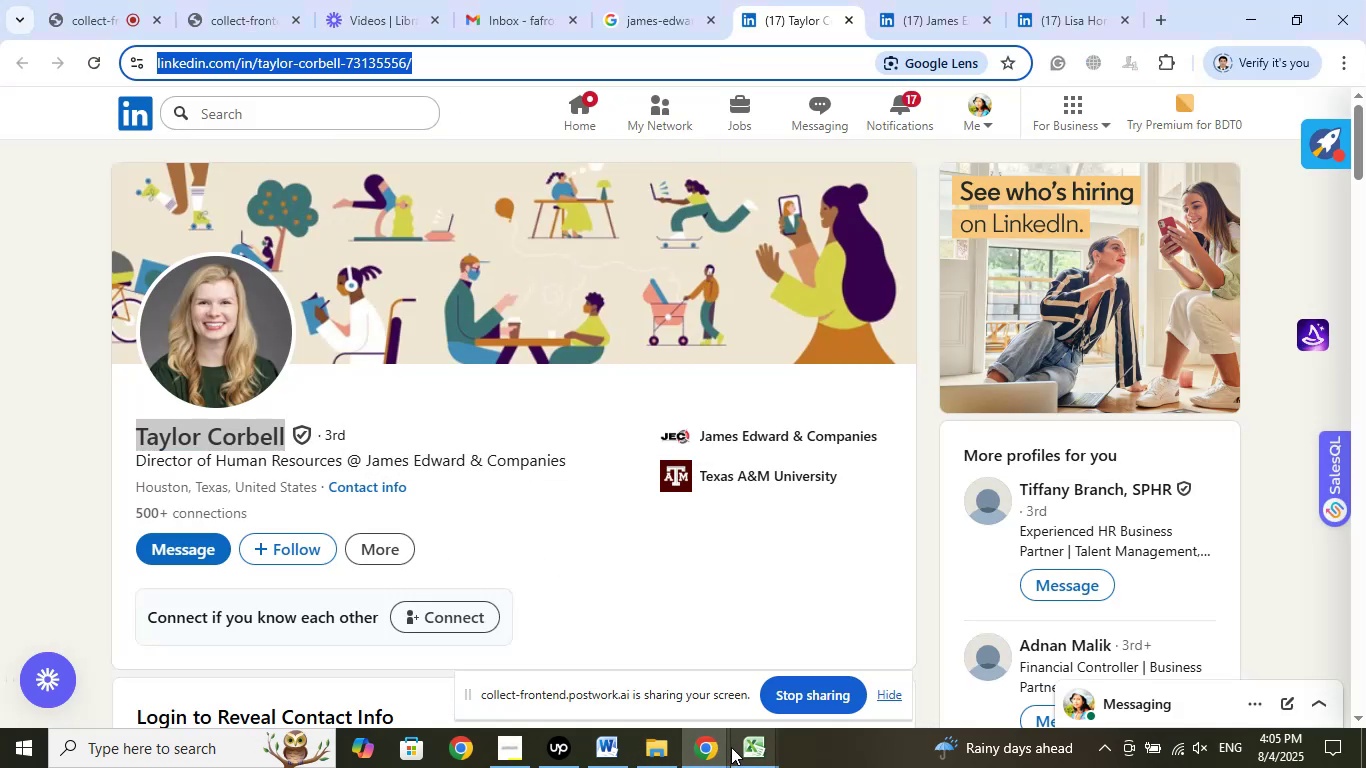 
left_click([750, 746])
 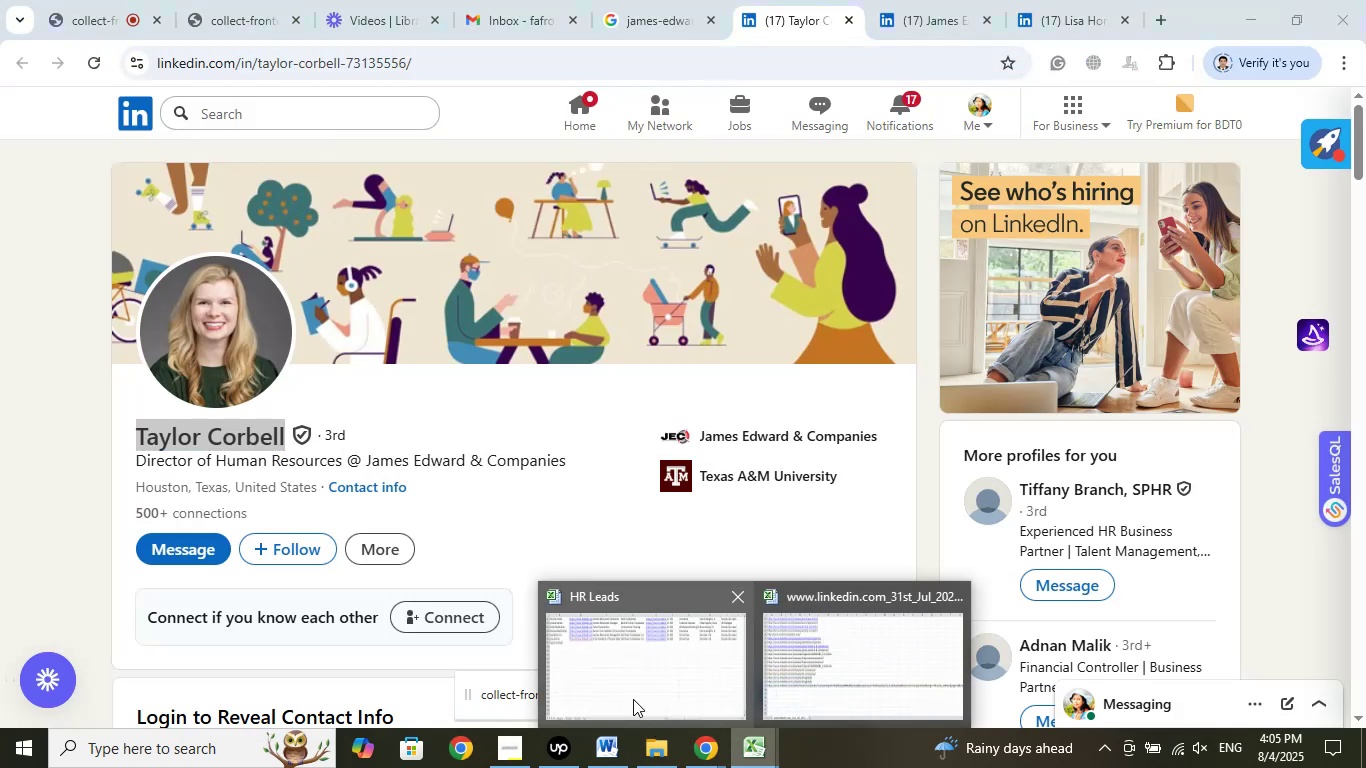 
left_click([632, 685])
 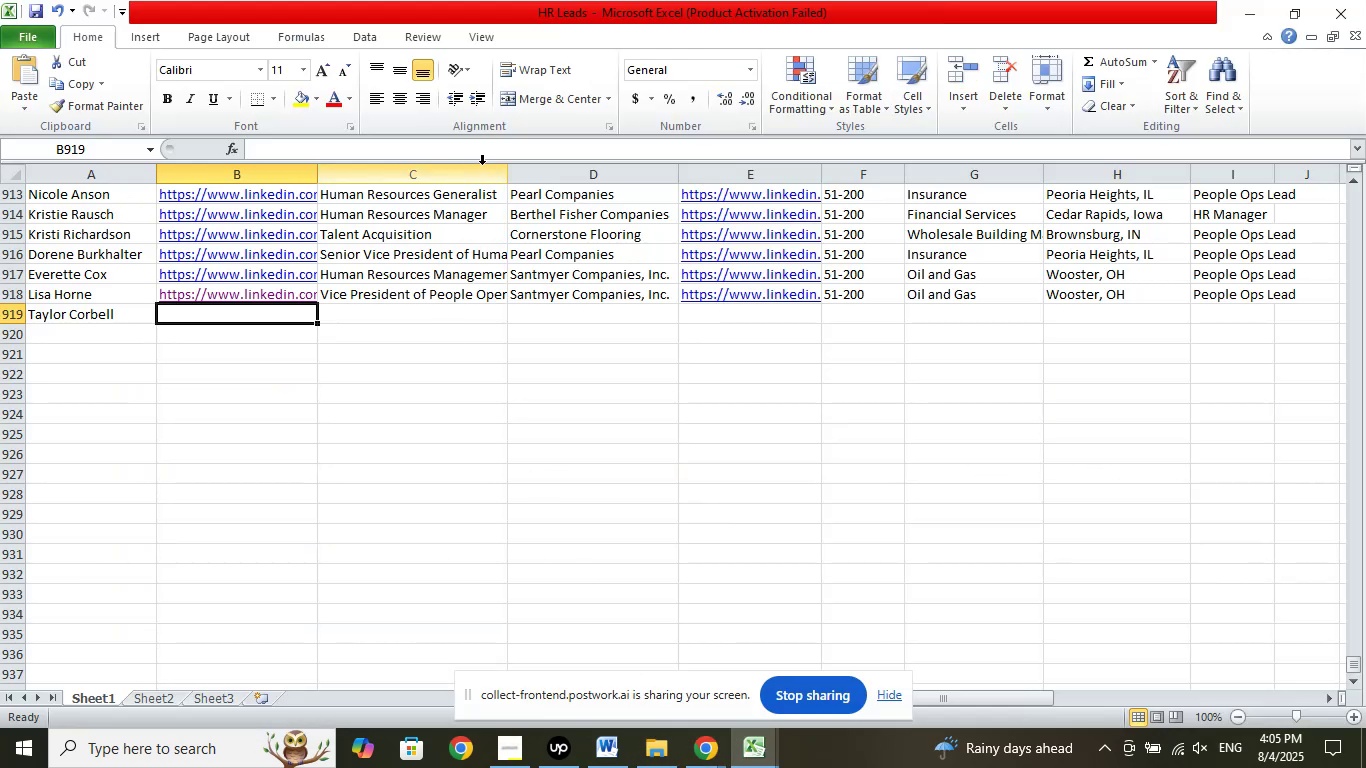 
left_click([500, 160])
 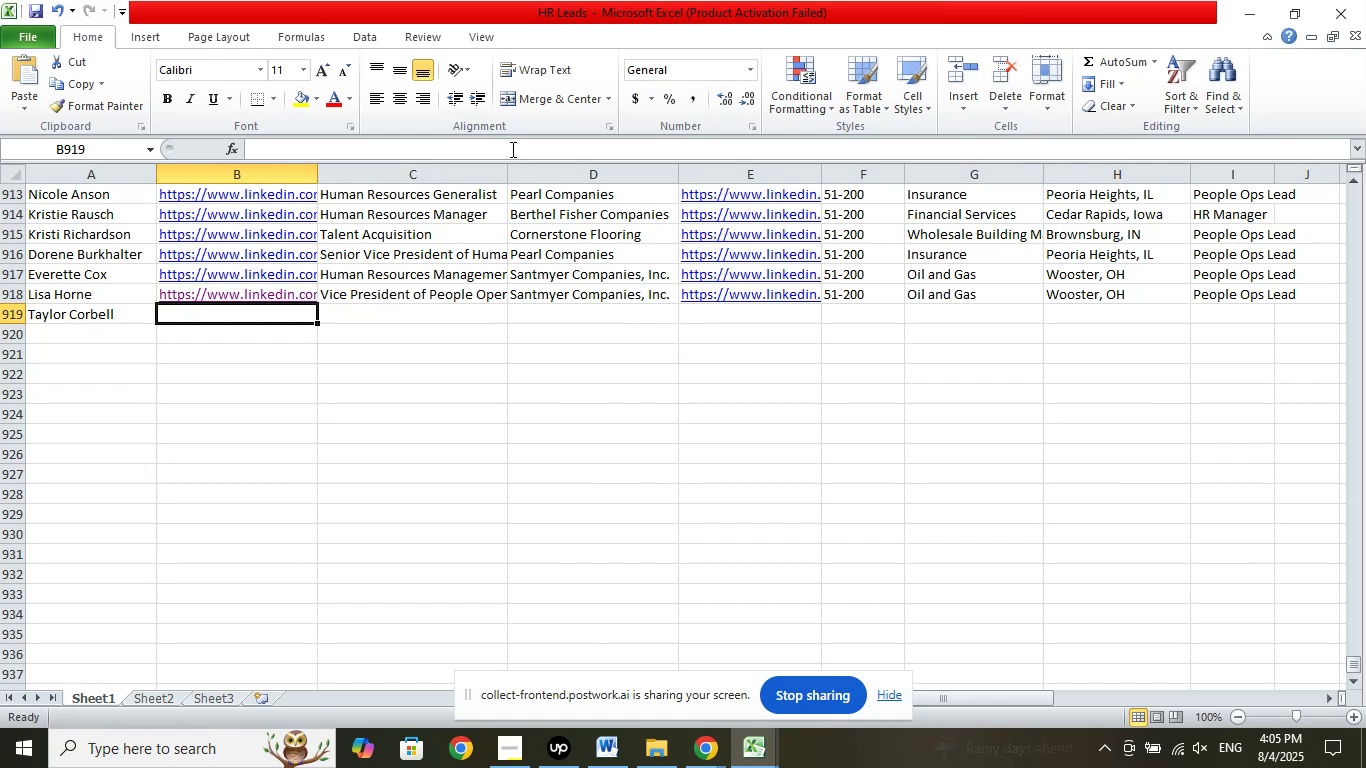 
right_click([511, 149])
 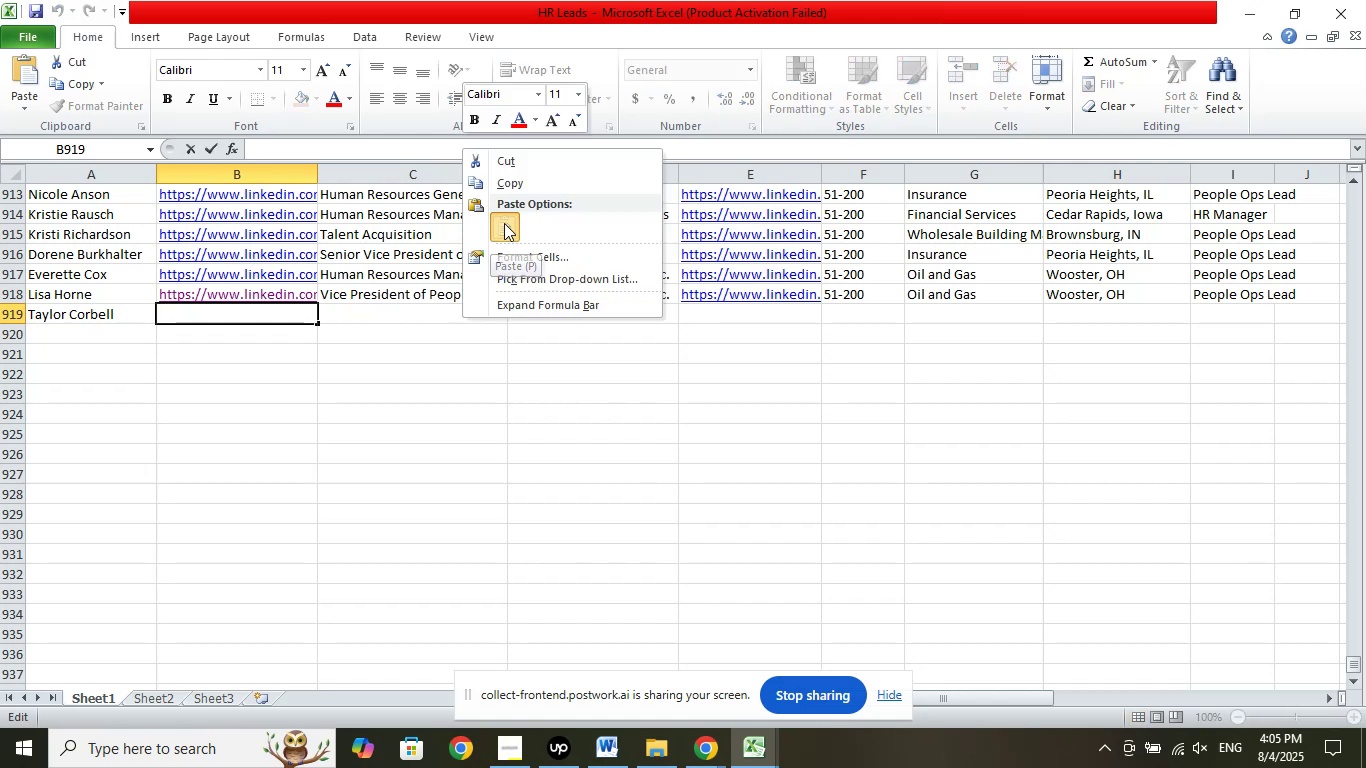 
left_click([378, 302])
 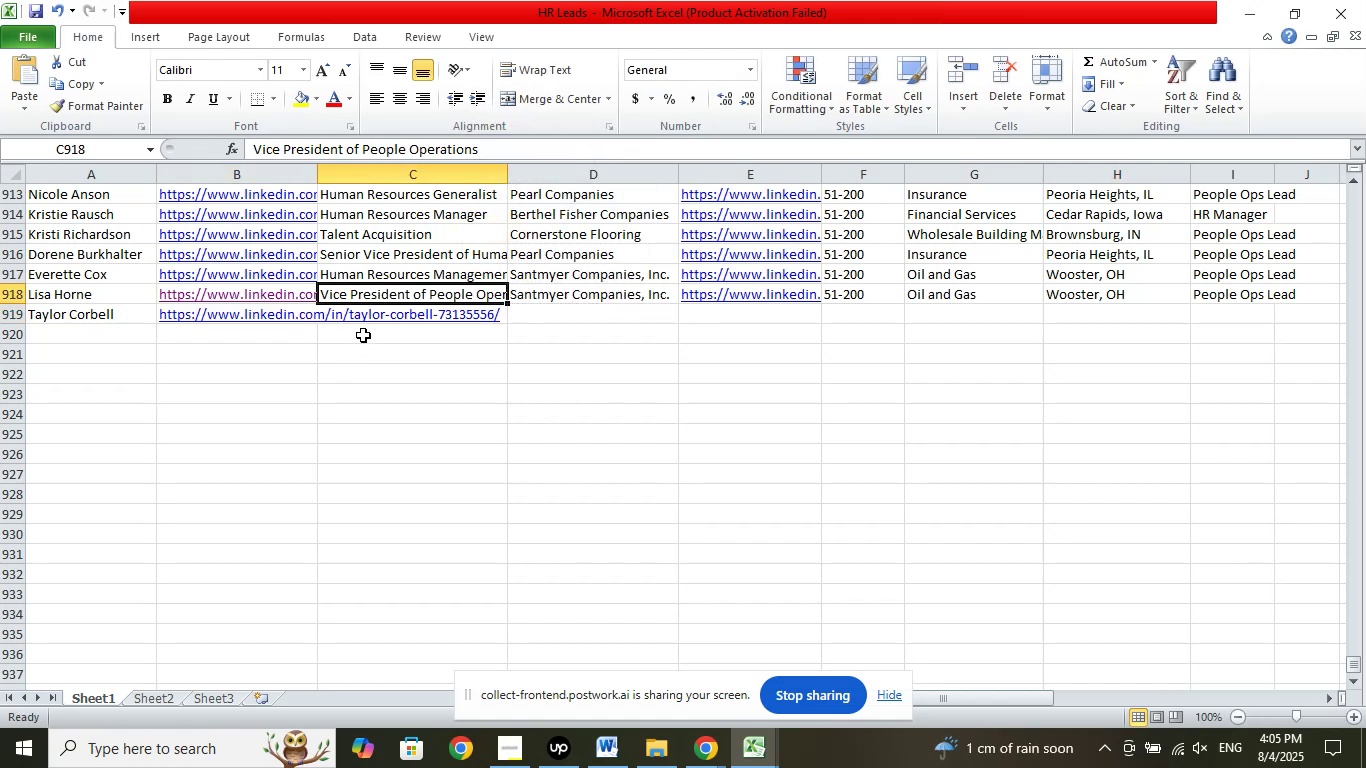 
left_click([376, 324])
 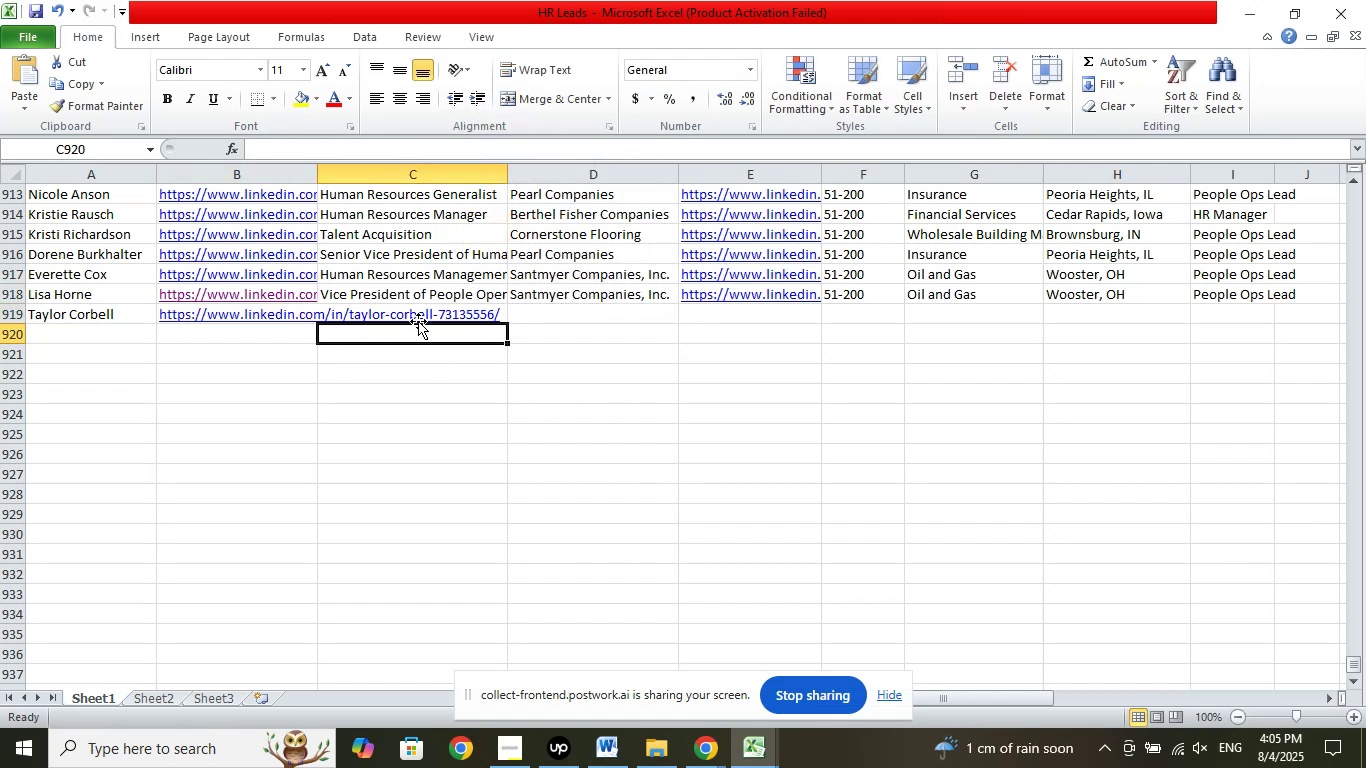 
left_click([424, 309])
 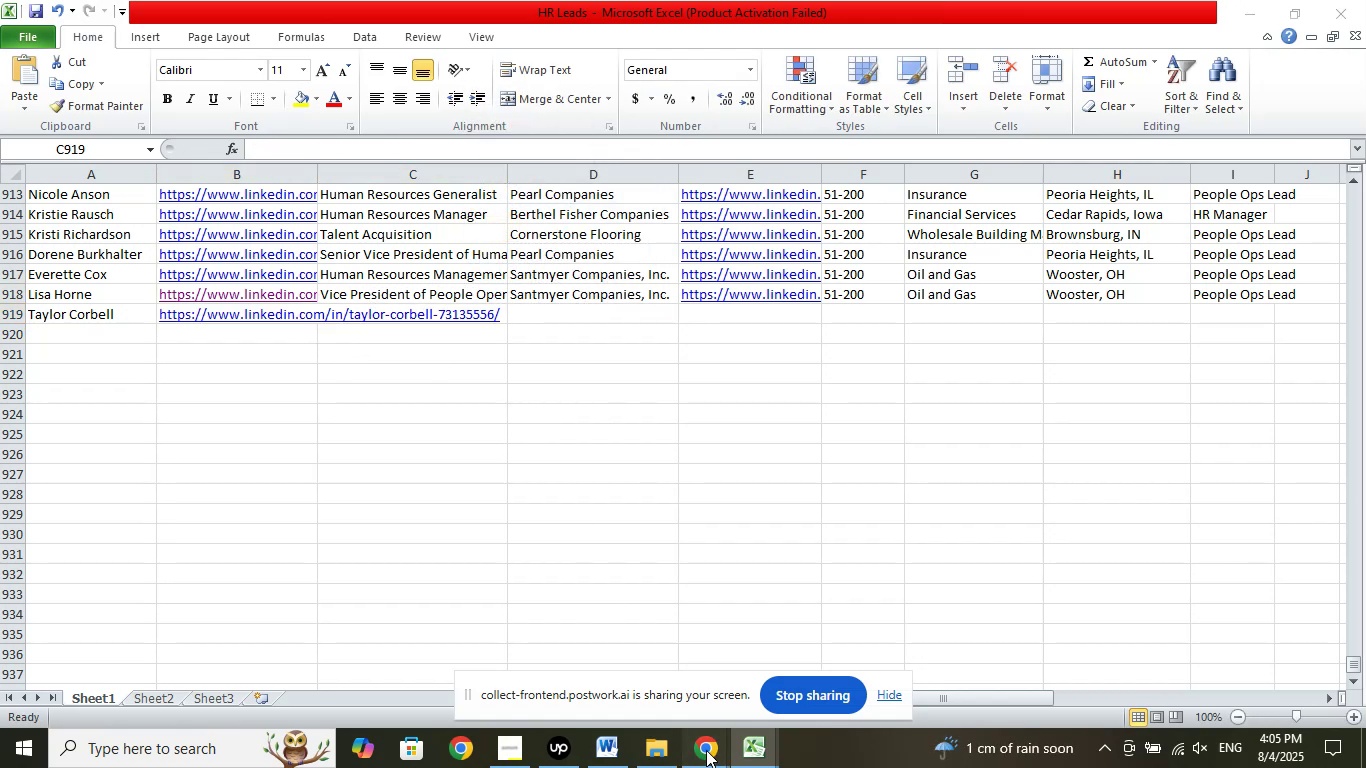 
double_click([589, 643])
 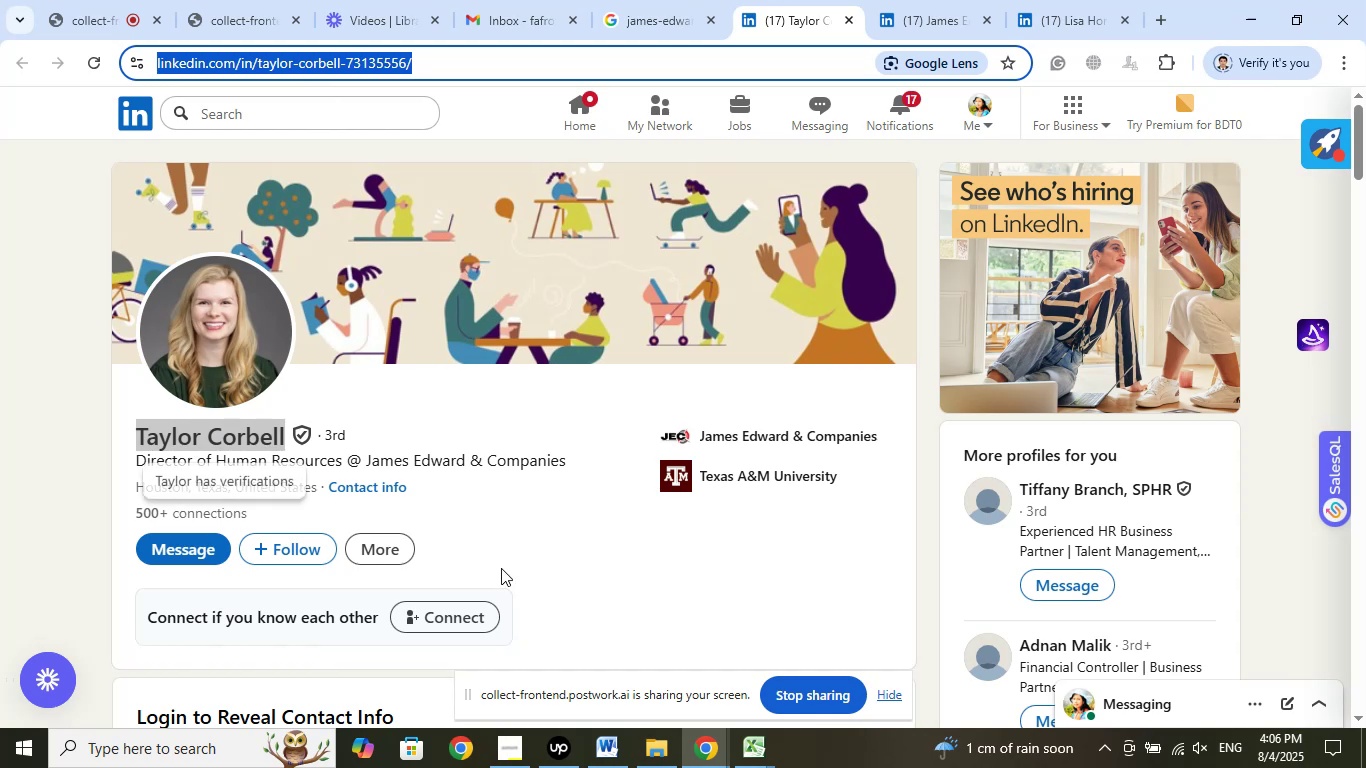 
double_click([582, 648])
 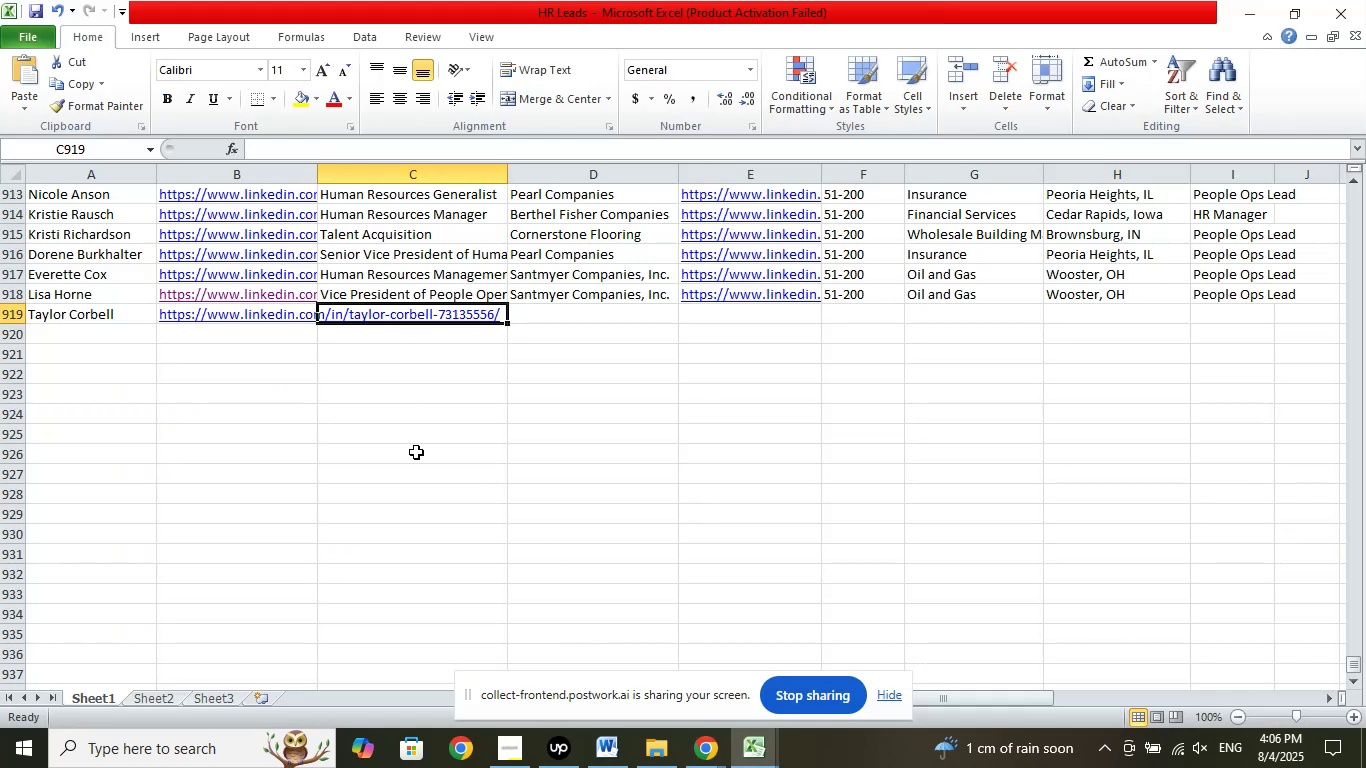 
scroll: coordinate [494, 457], scroll_direction: up, amount: 2.0
 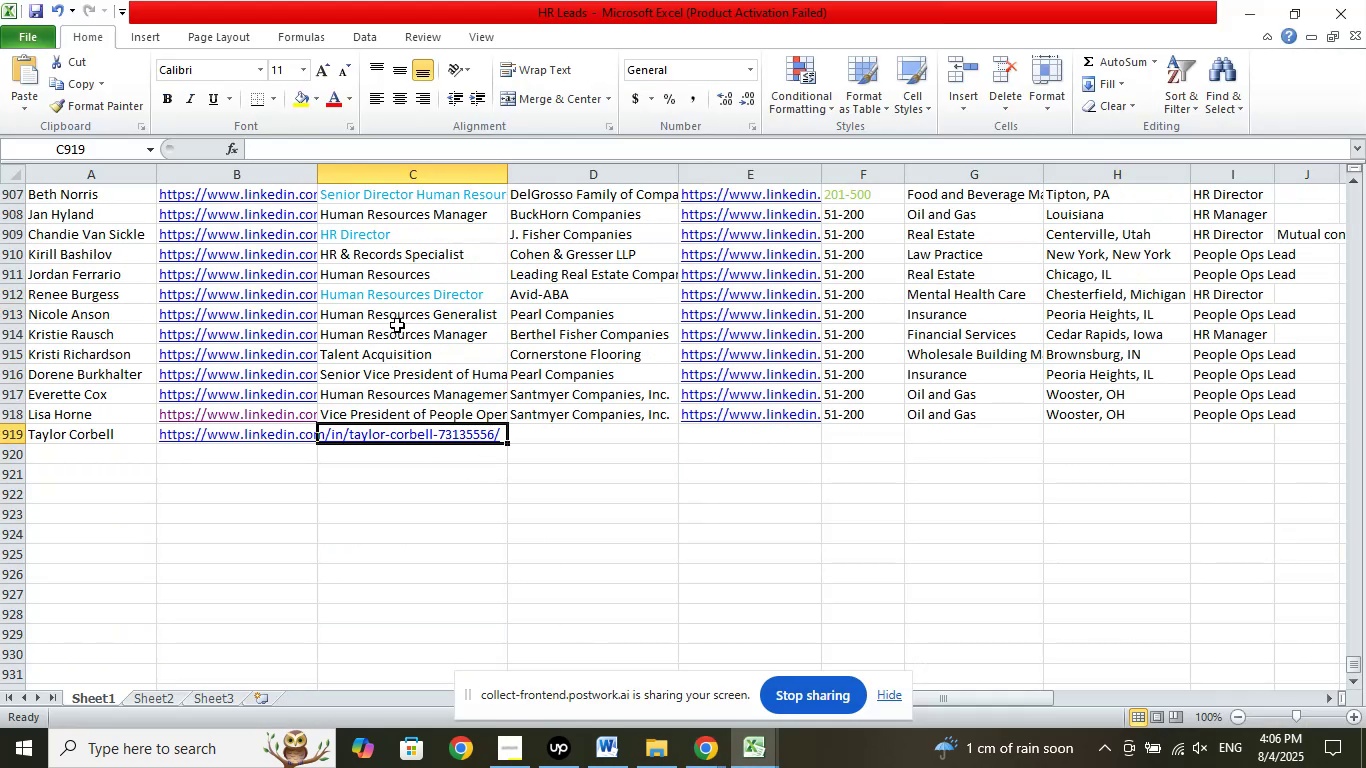 
left_click([394, 302])
 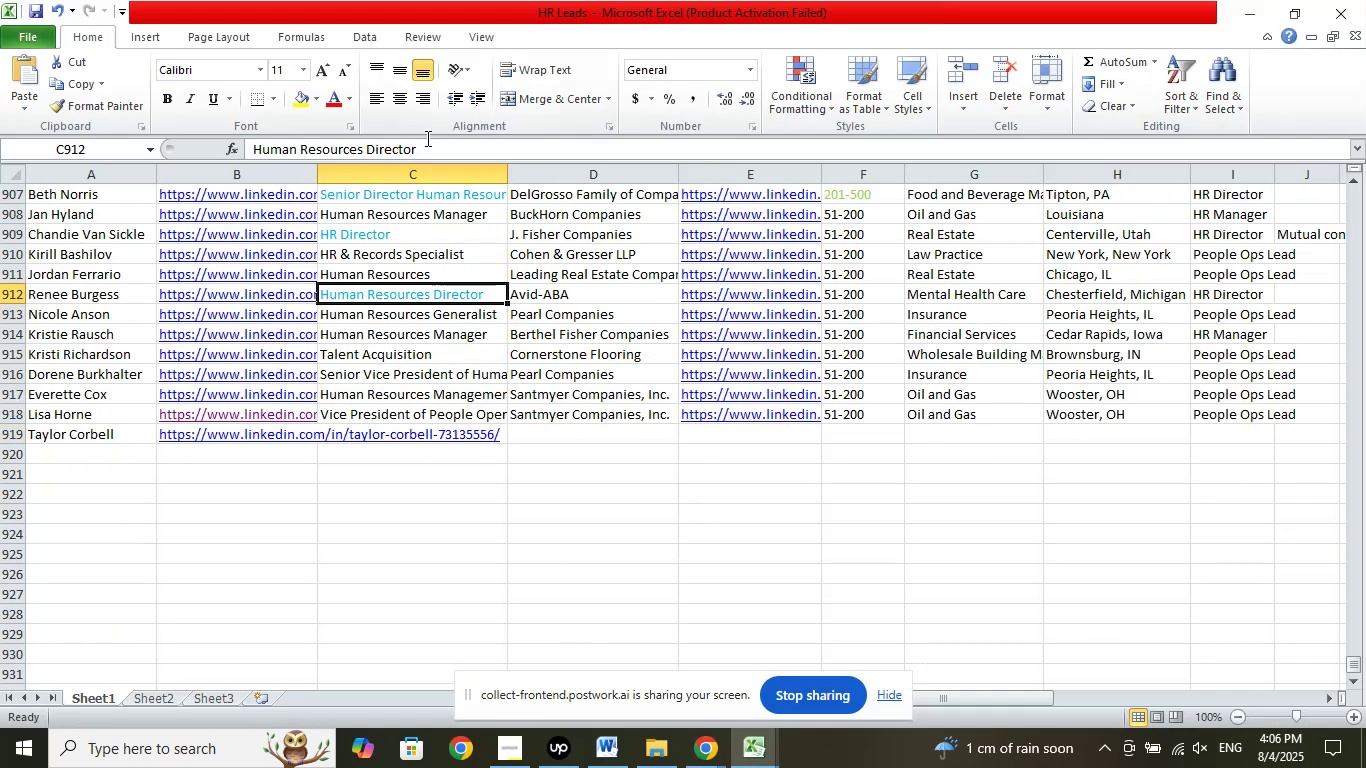 
left_click_drag(start_coordinate=[427, 146], to_coordinate=[234, 138])
 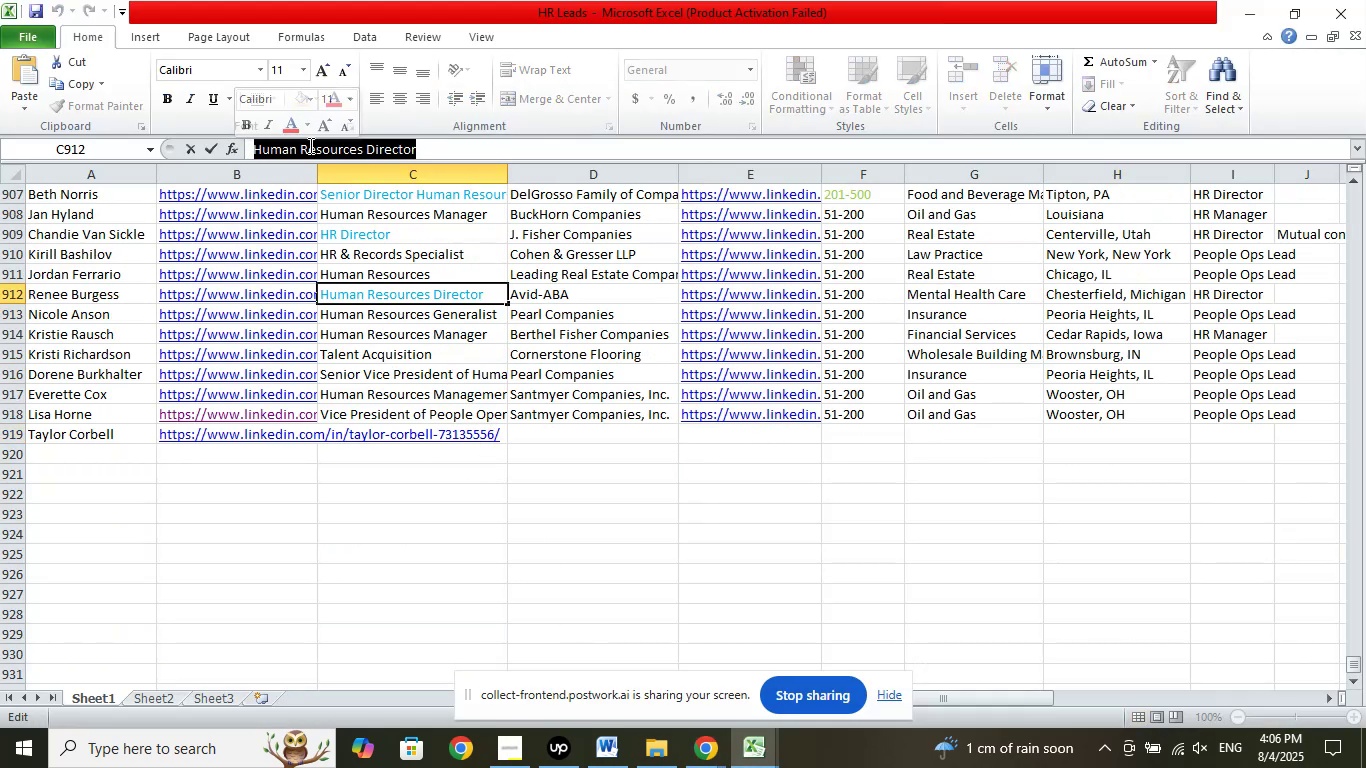 
right_click([309, 145])
 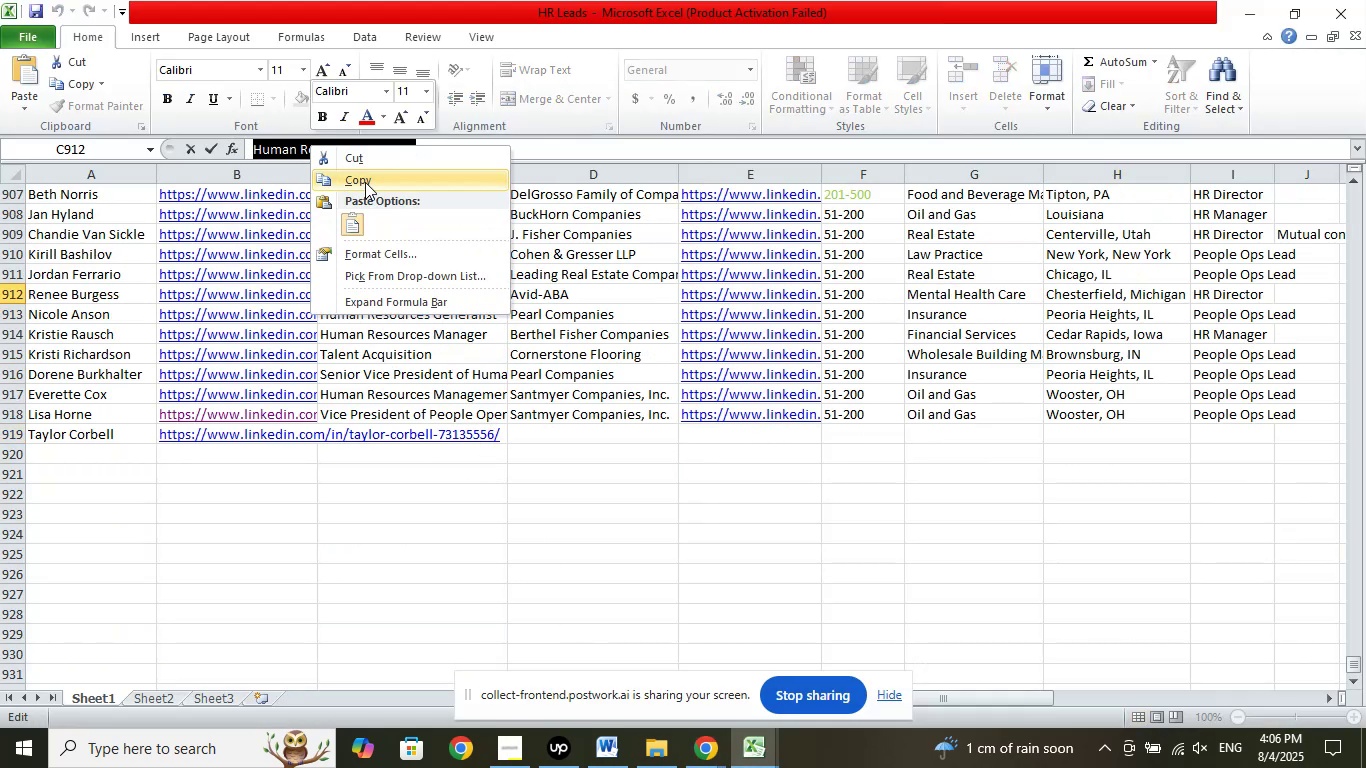 
left_click([365, 182])
 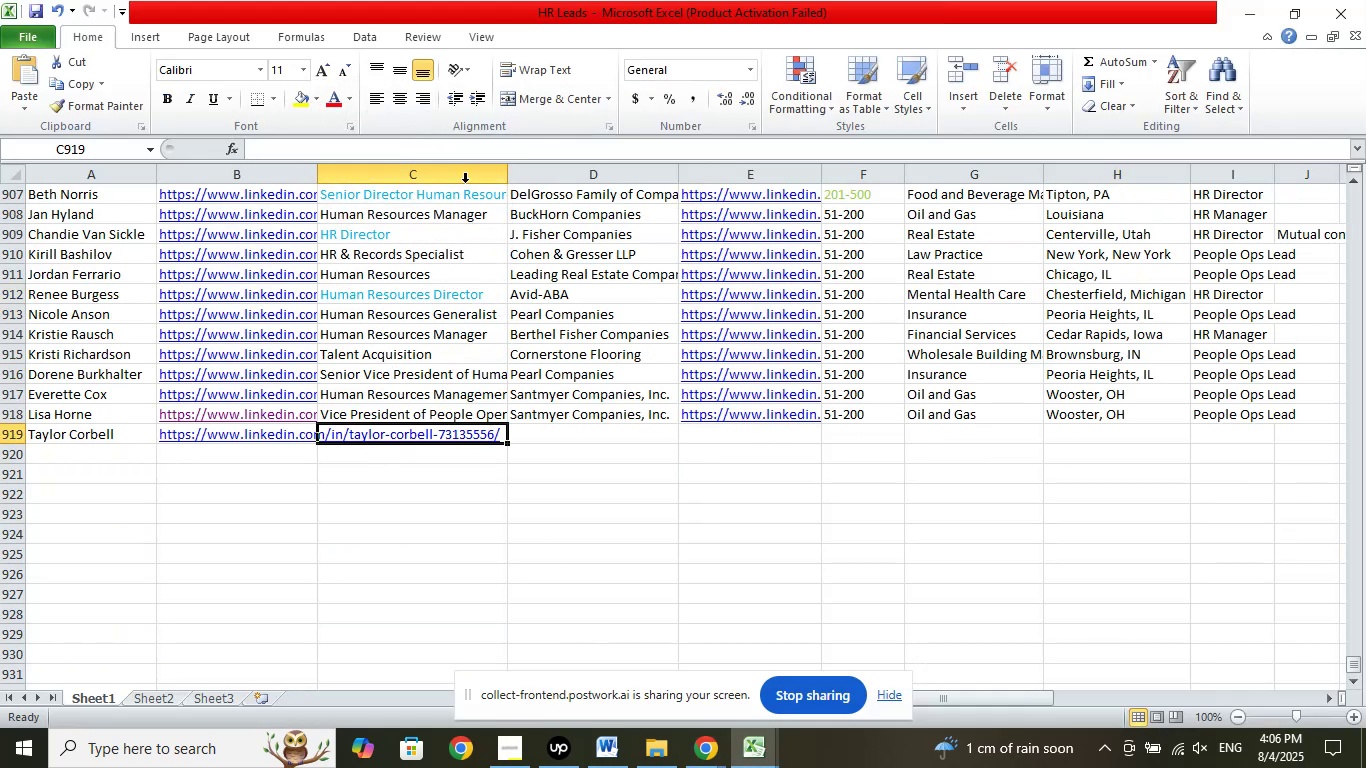 
left_click([477, 159])
 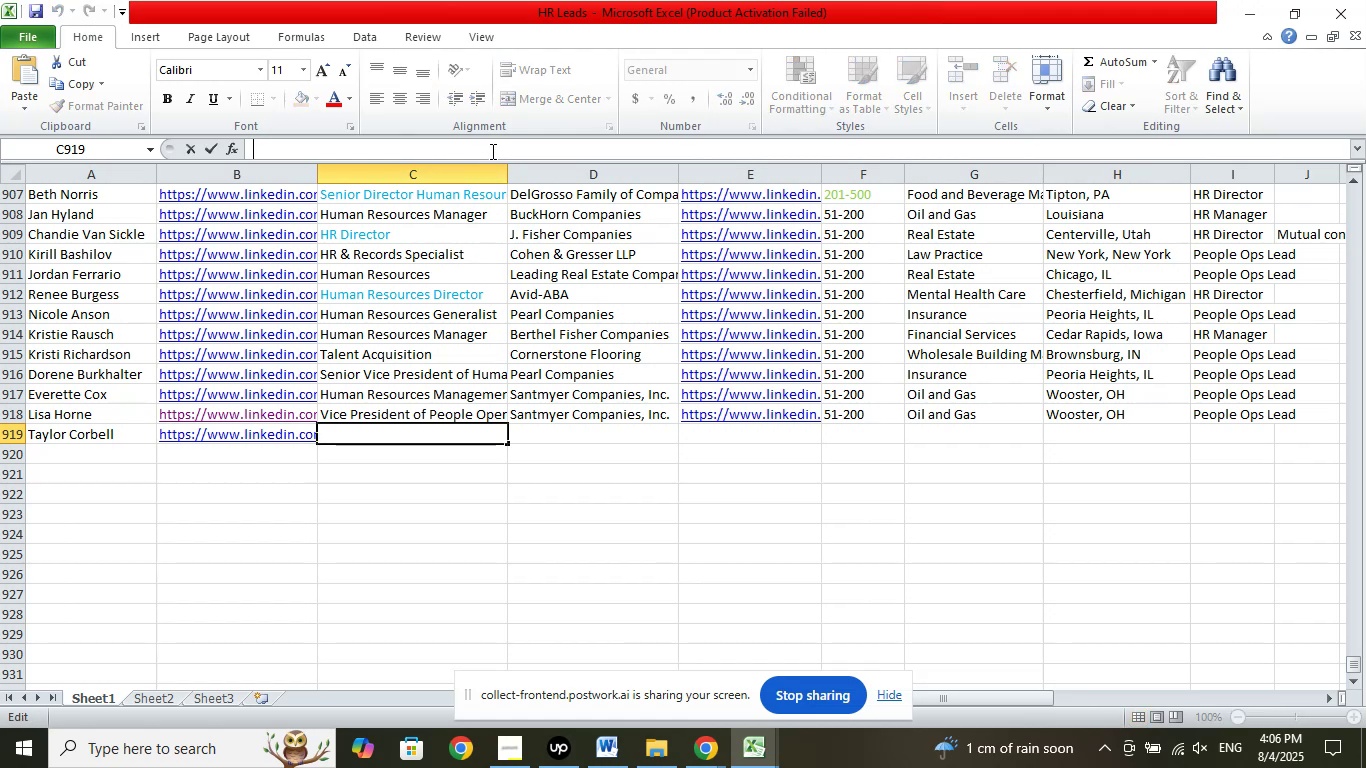 
right_click([491, 151])
 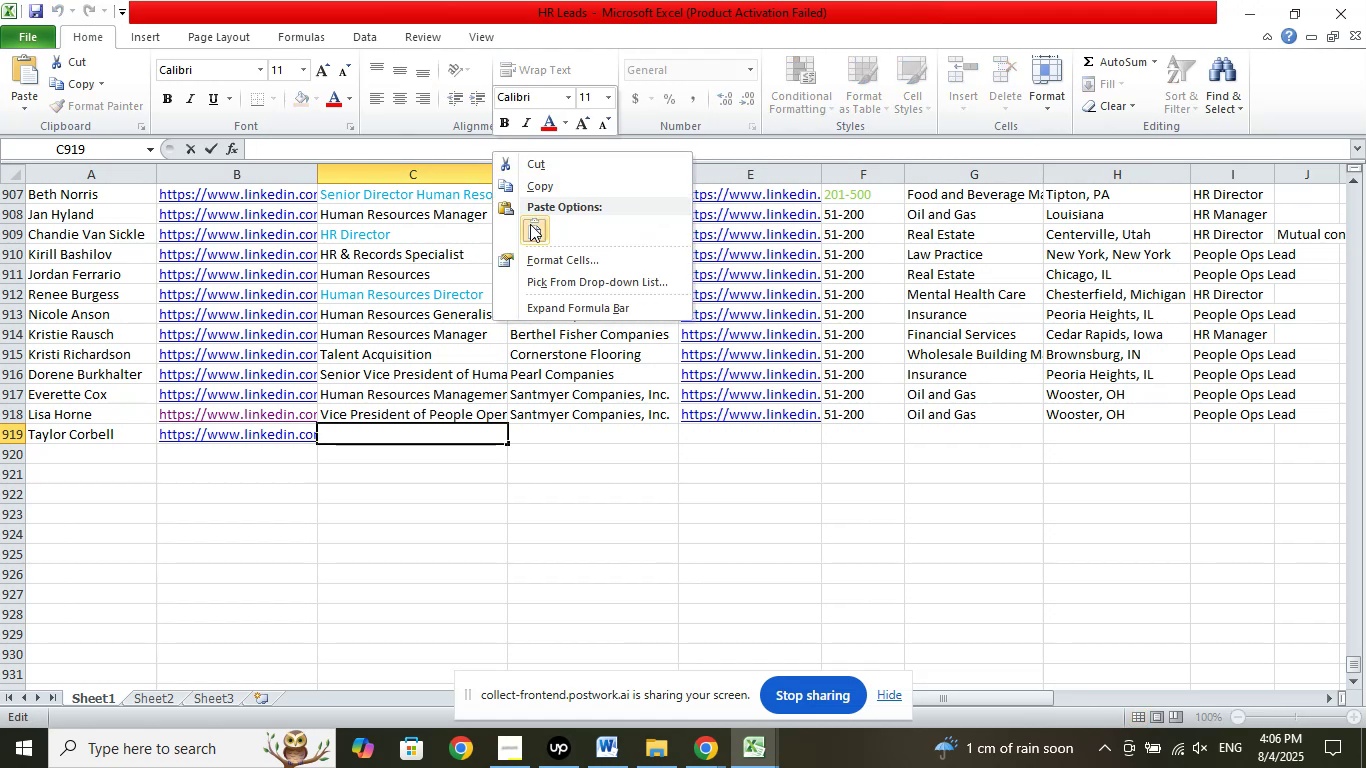 
left_click([531, 225])
 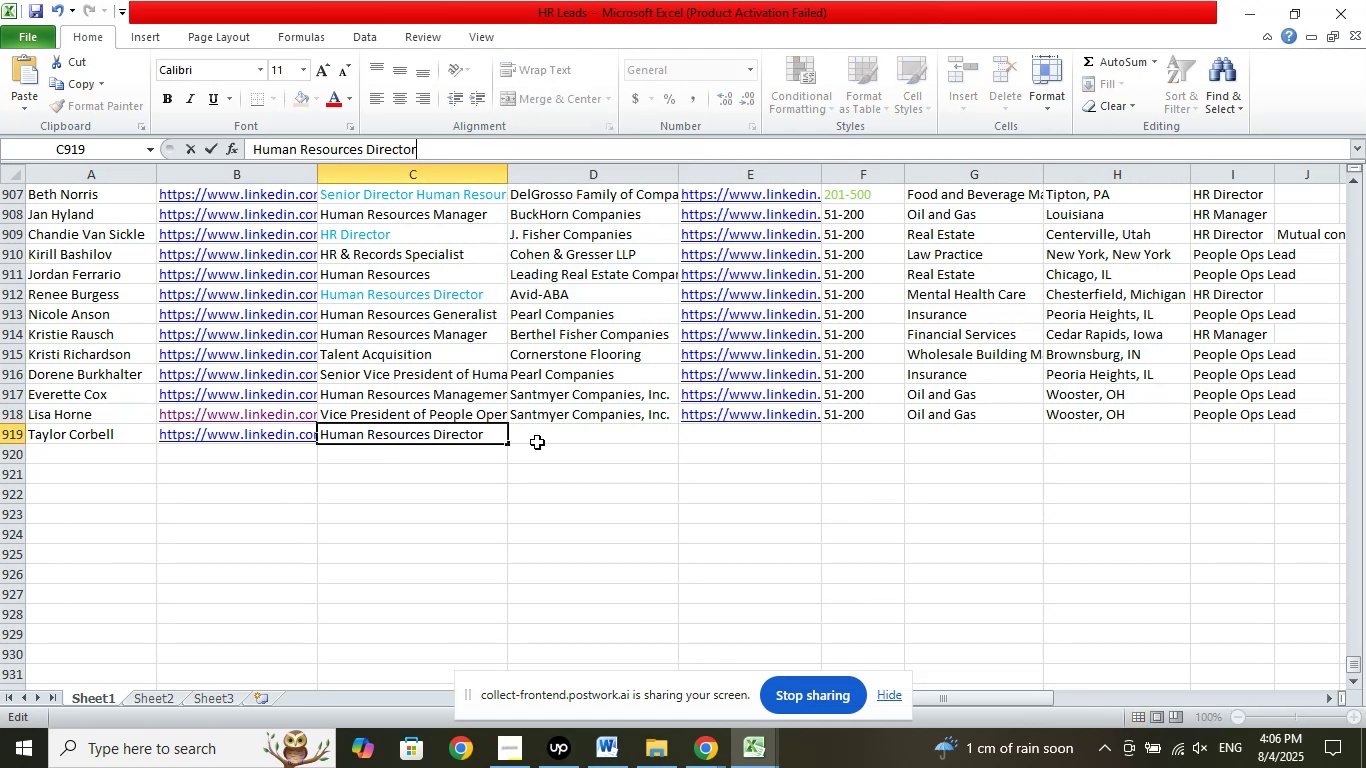 
left_click([543, 438])
 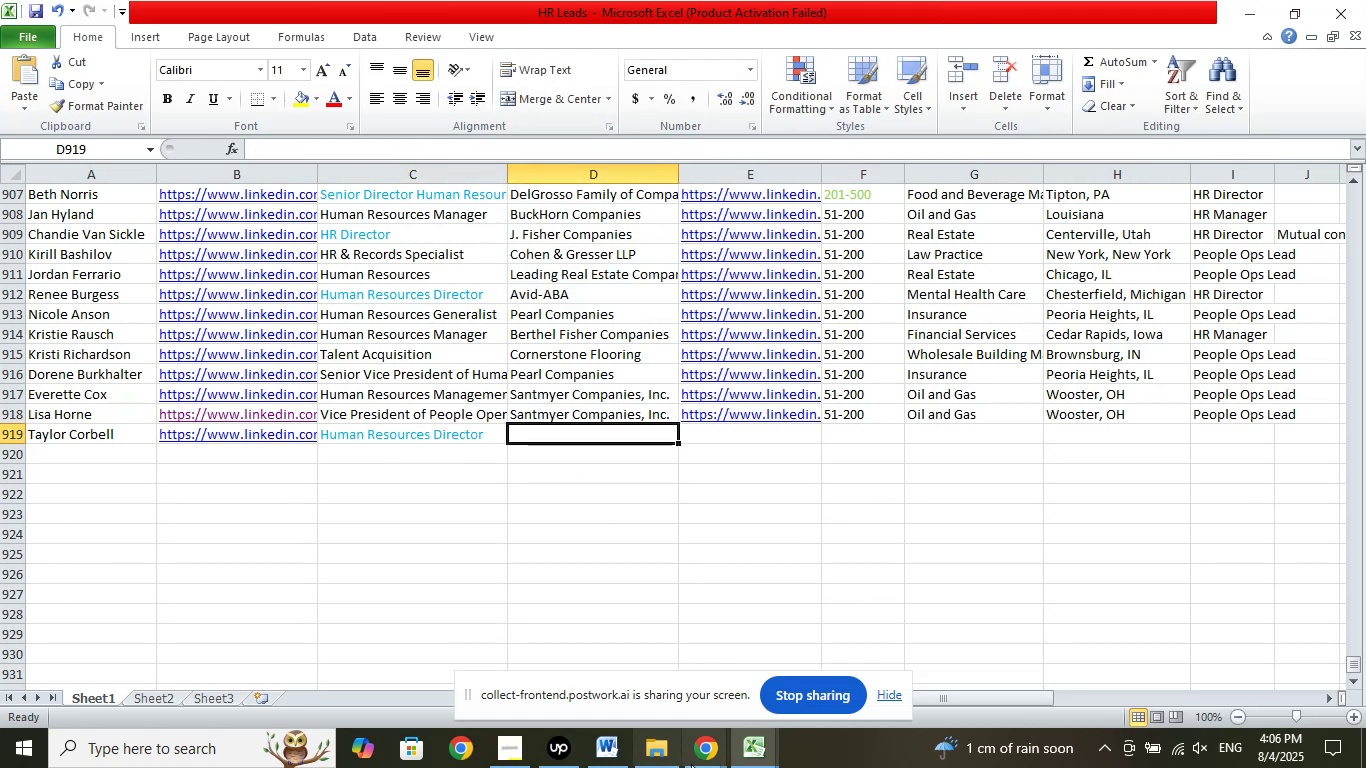 
left_click([691, 756])
 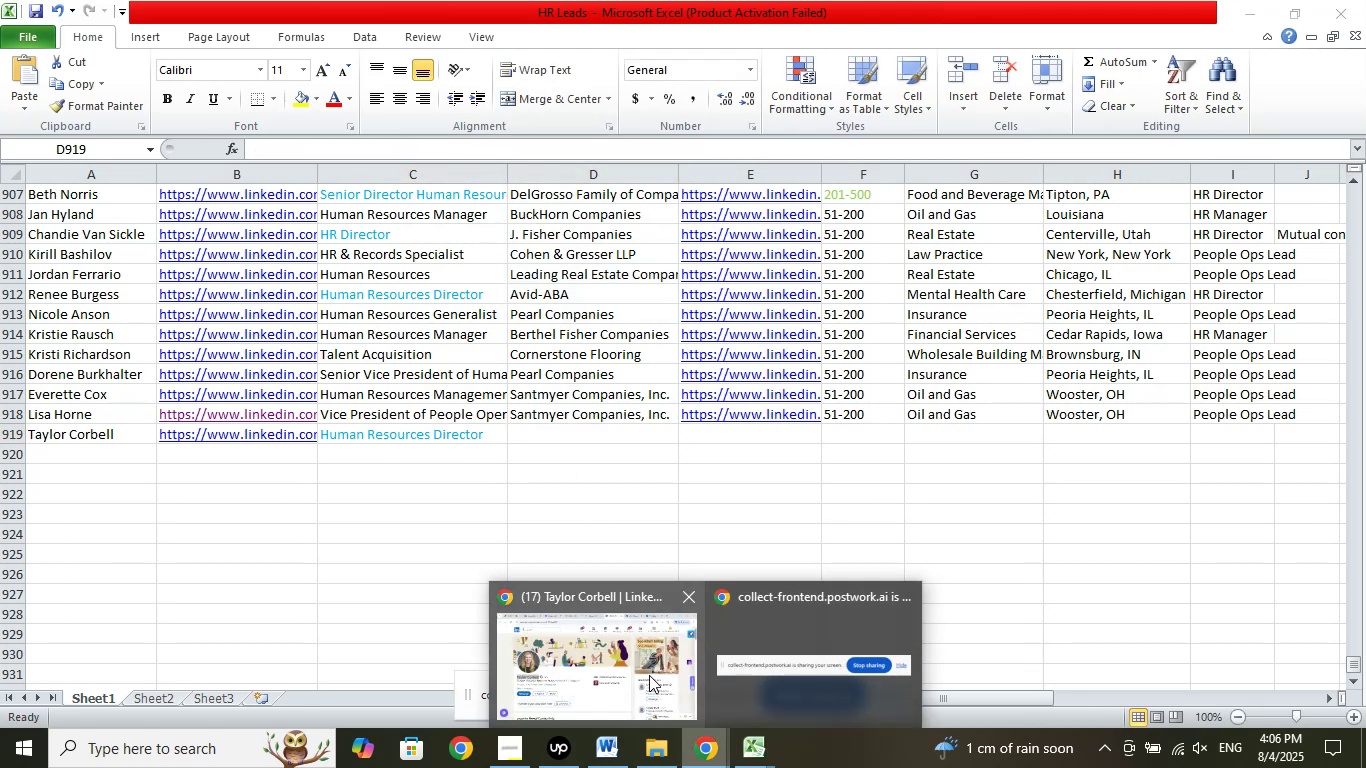 
left_click([649, 675])
 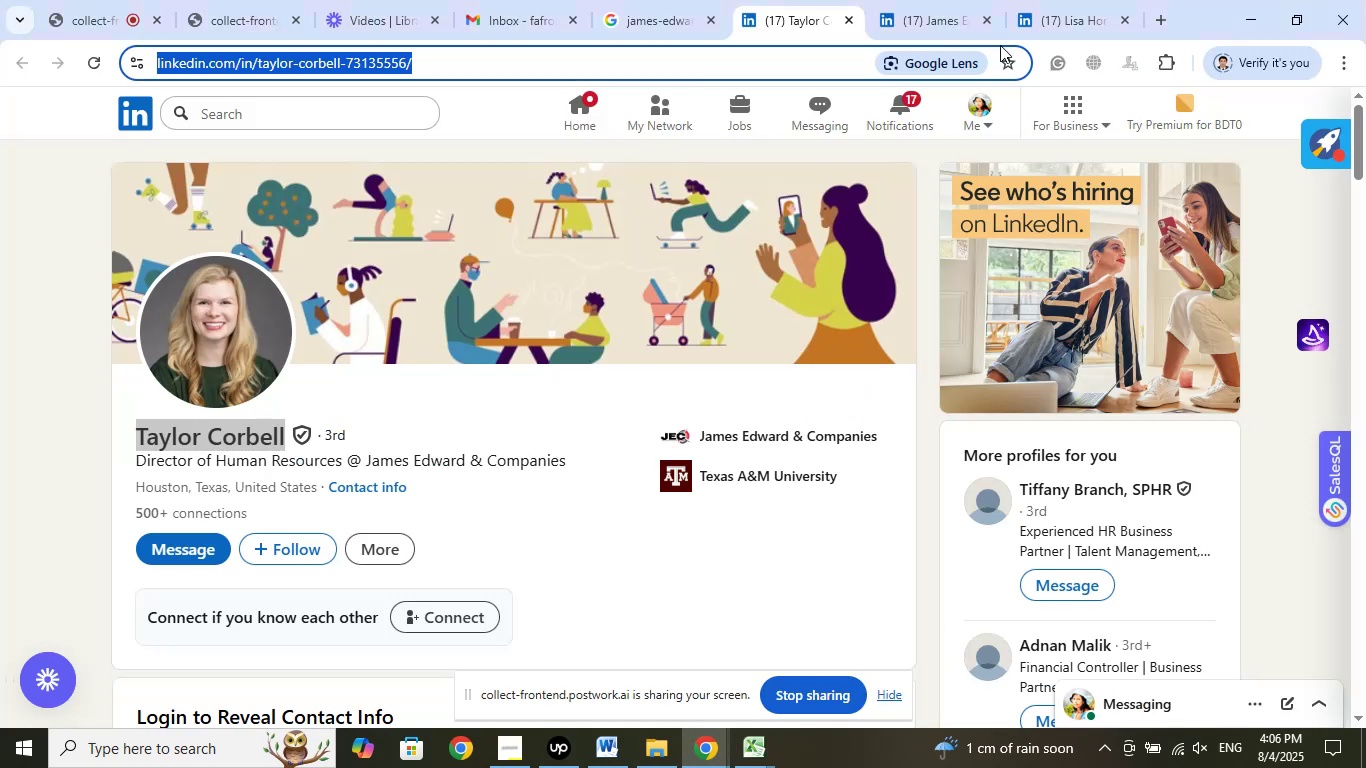 
left_click([1047, 30])
 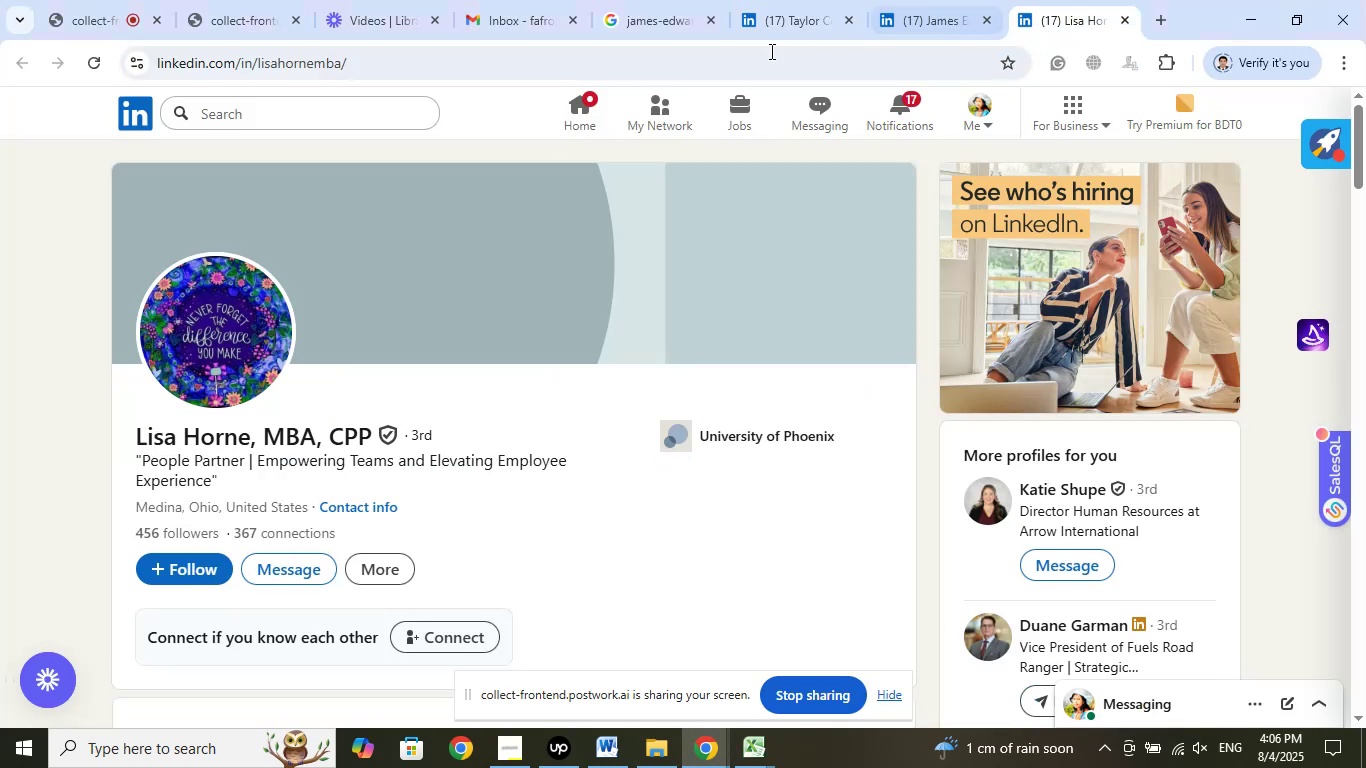 
left_click([780, 8])
 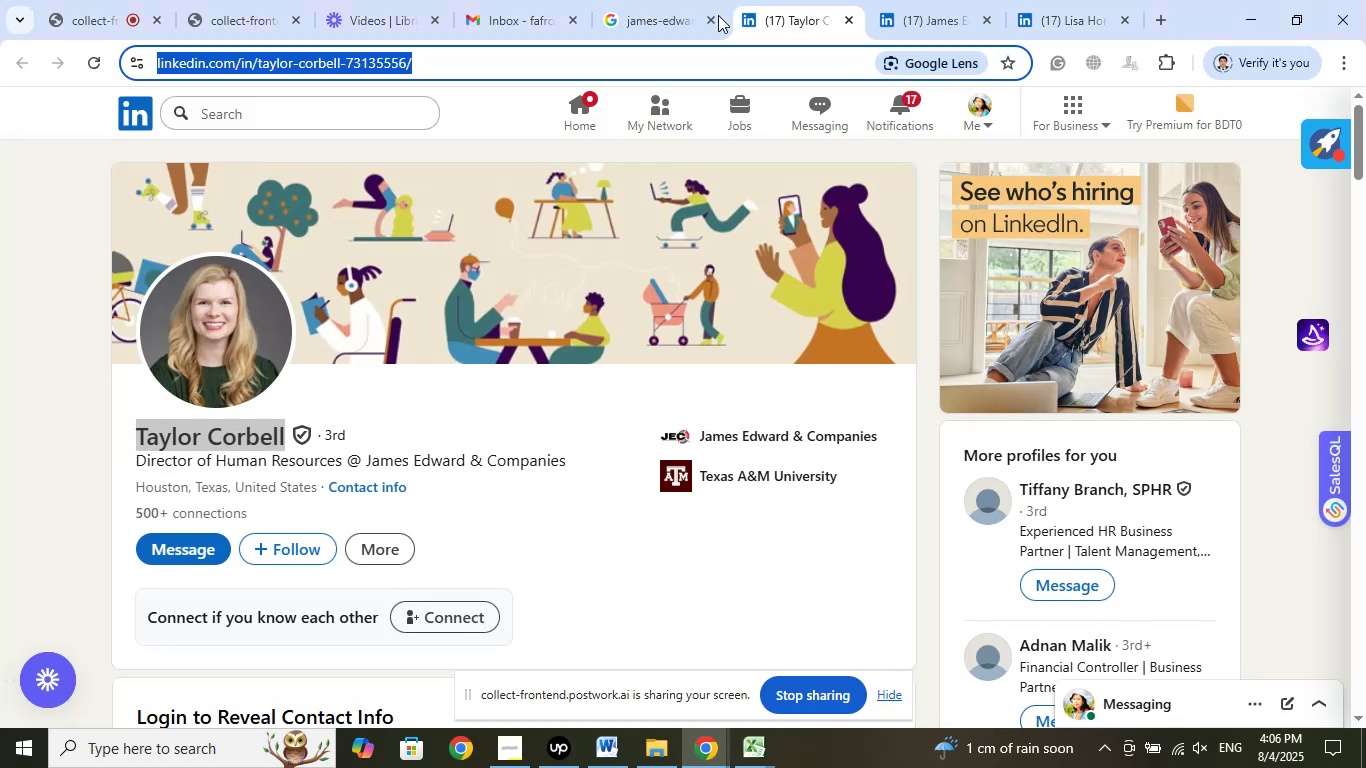 
left_click([661, 18])
 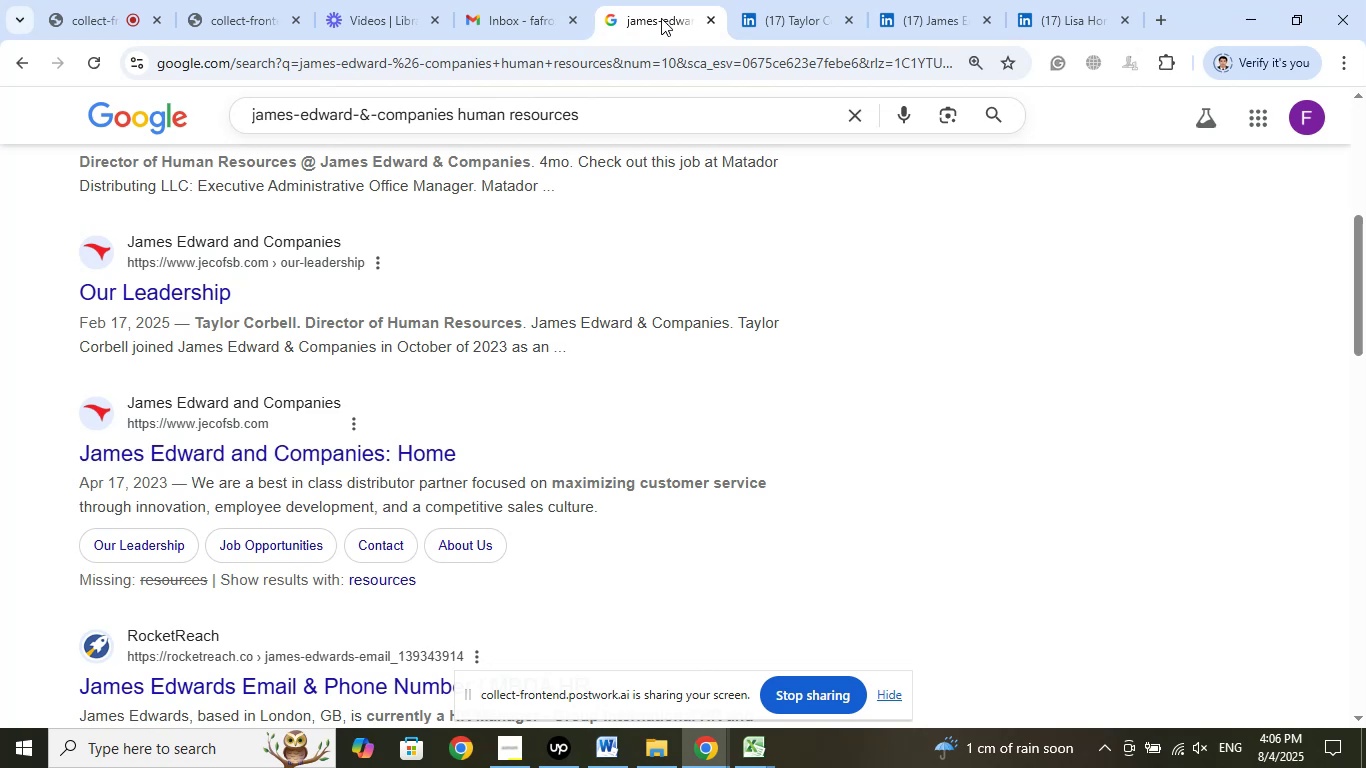 
scroll: coordinate [572, 383], scroll_direction: up, amount: 7.0
 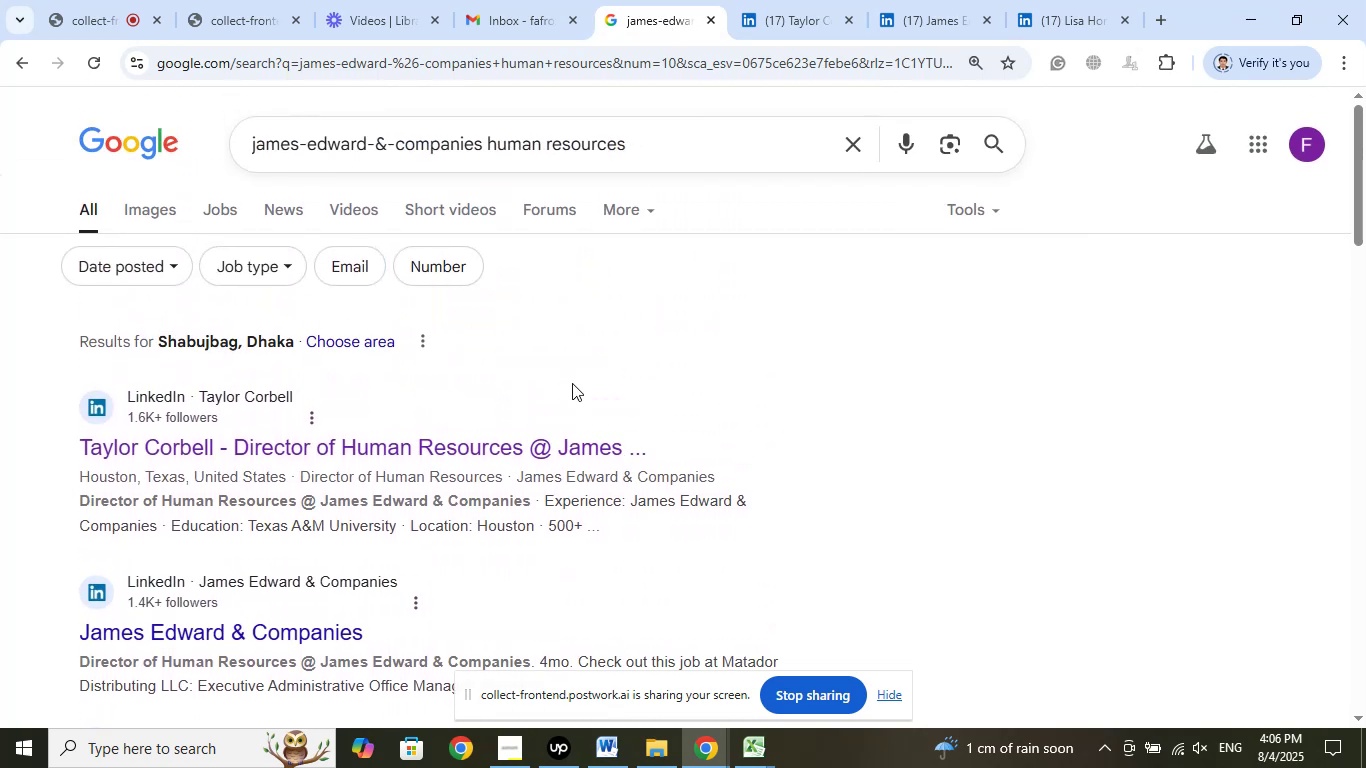 
scroll: coordinate [573, 387], scroll_direction: down, amount: 11.0
 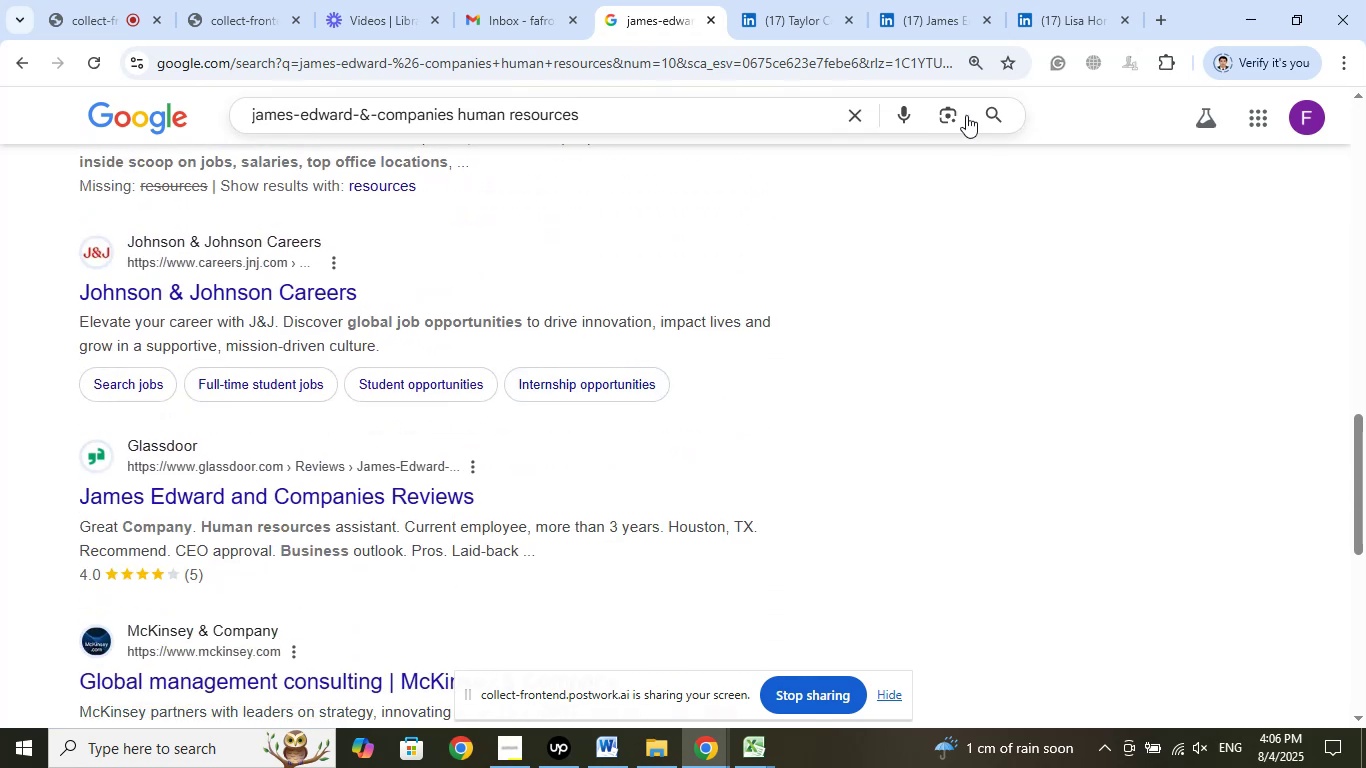 
left_click([805, 30])
 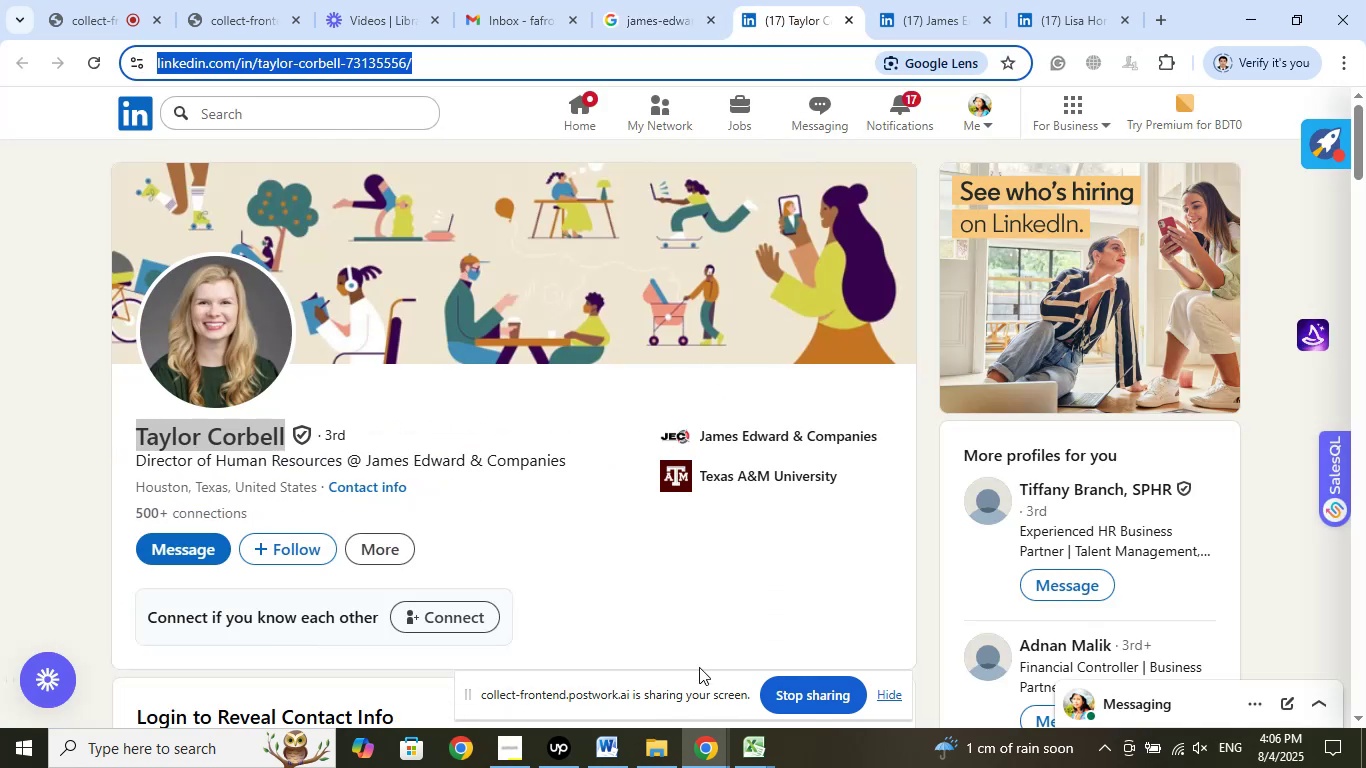 
left_click([745, 746])
 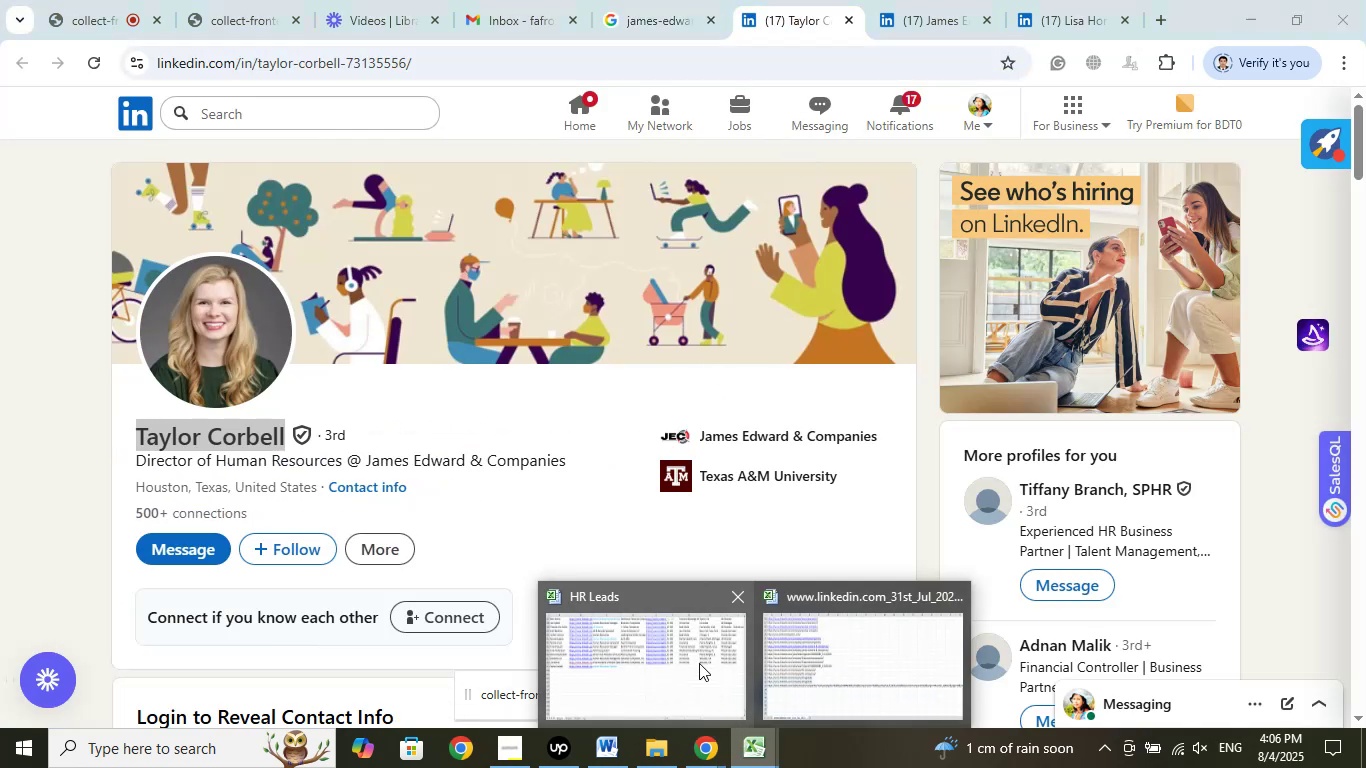 
left_click([679, 642])
 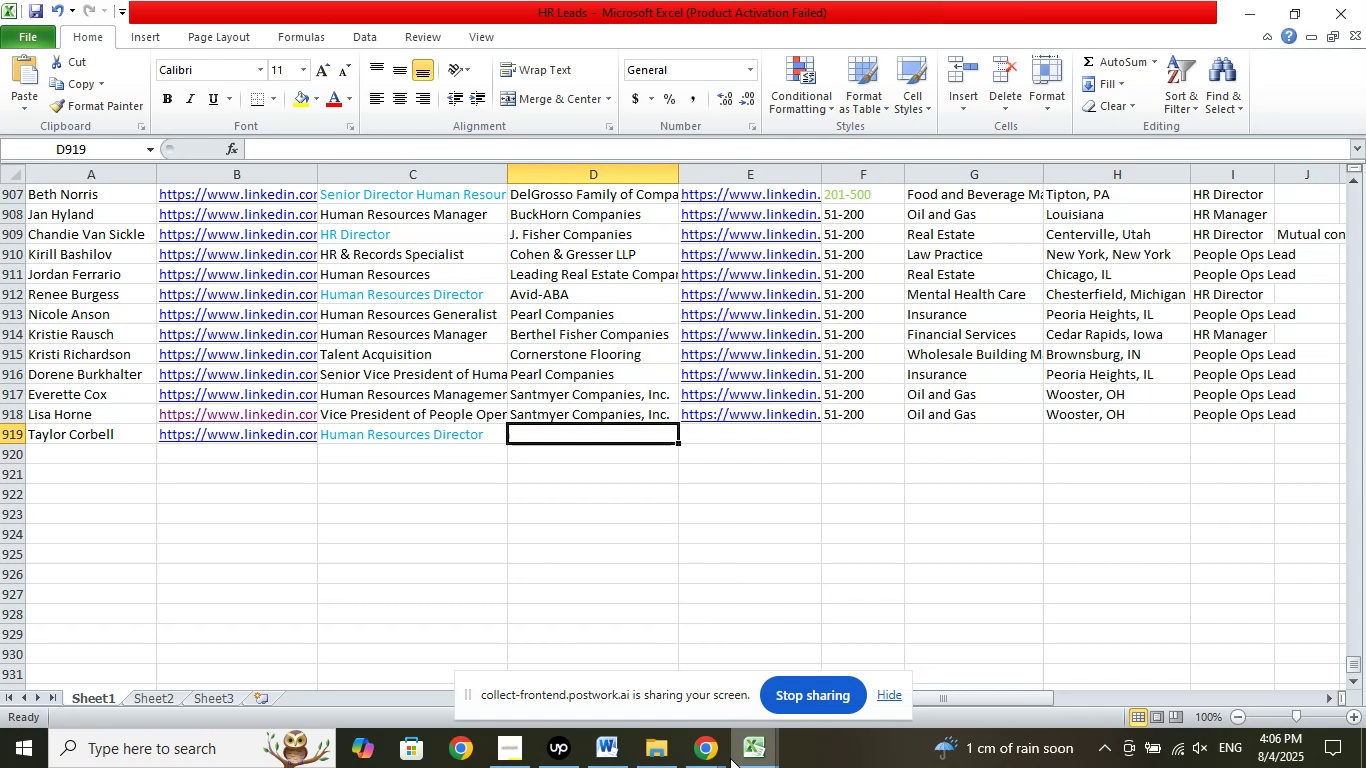 
double_click([675, 686])
 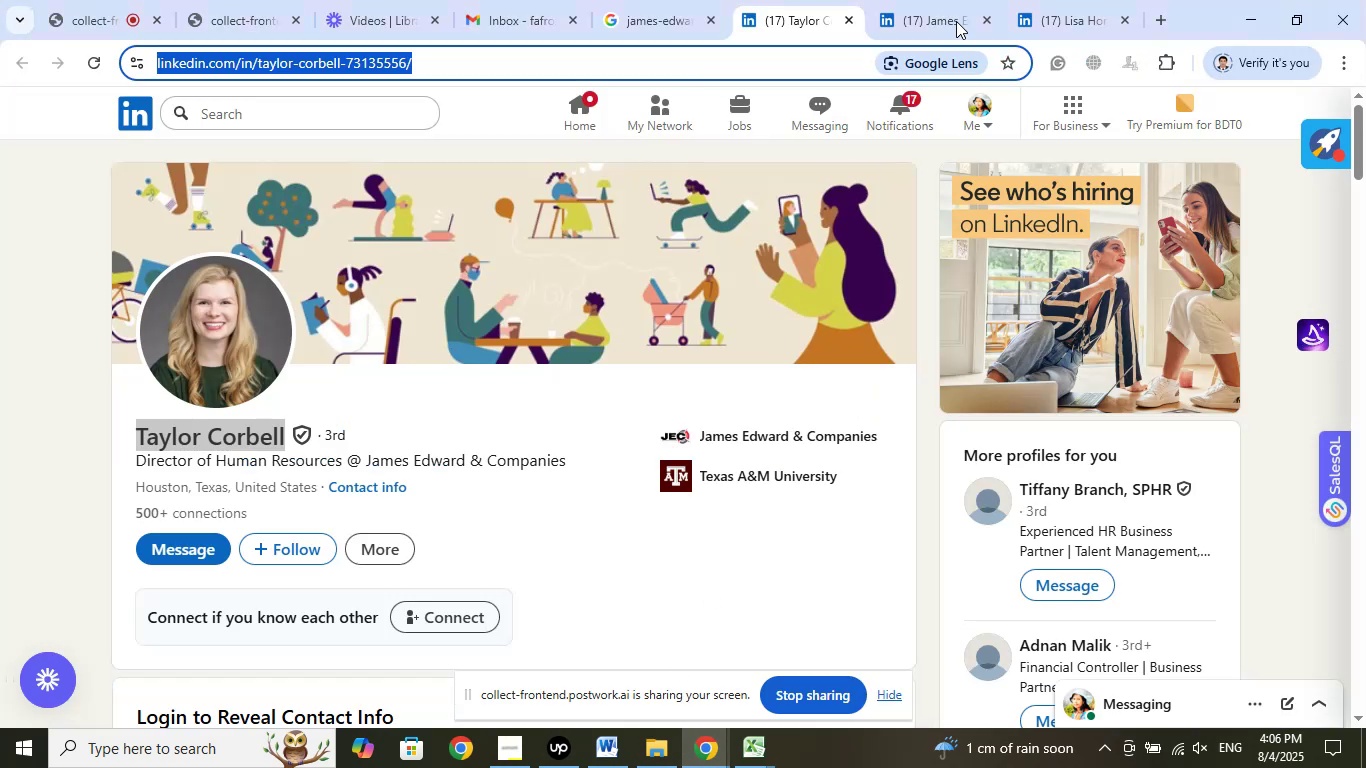 
left_click([953, 9])
 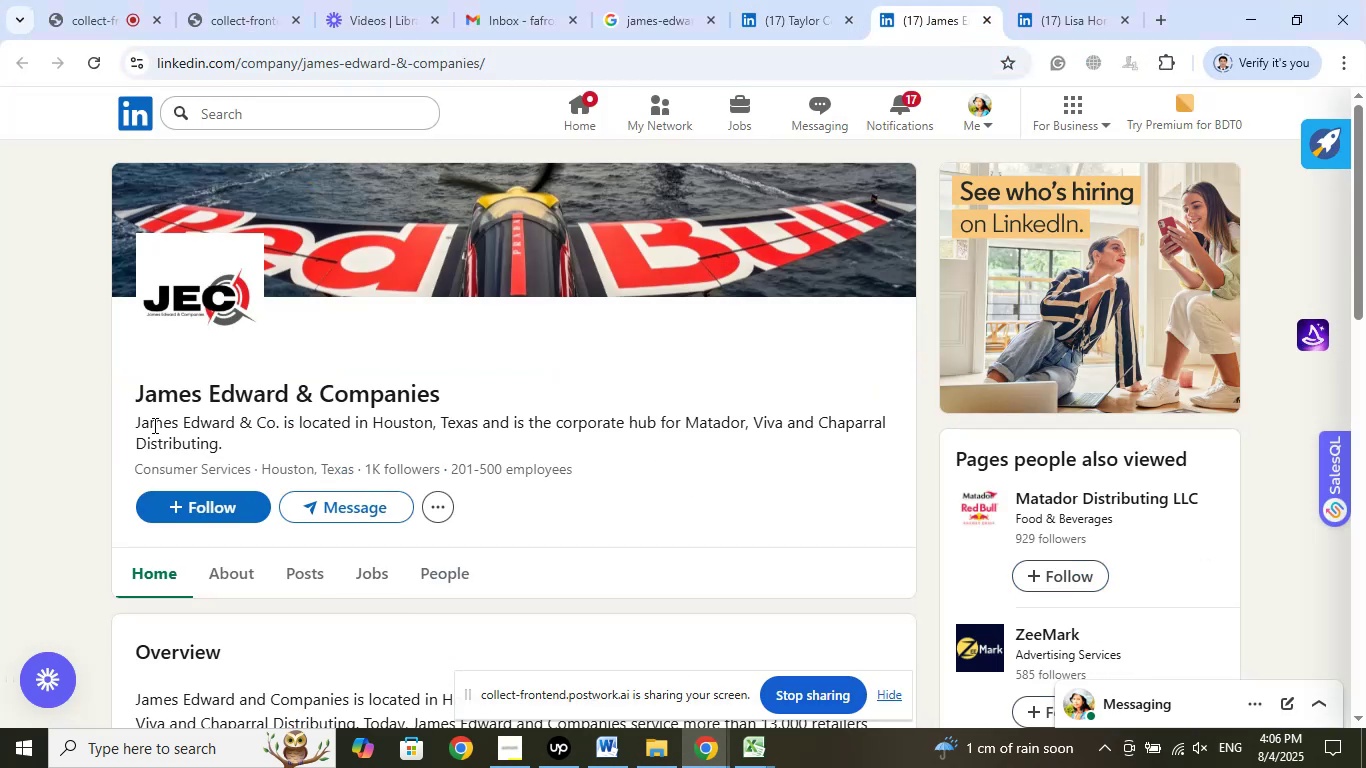 
left_click_drag(start_coordinate=[120, 404], to_coordinate=[494, 402])
 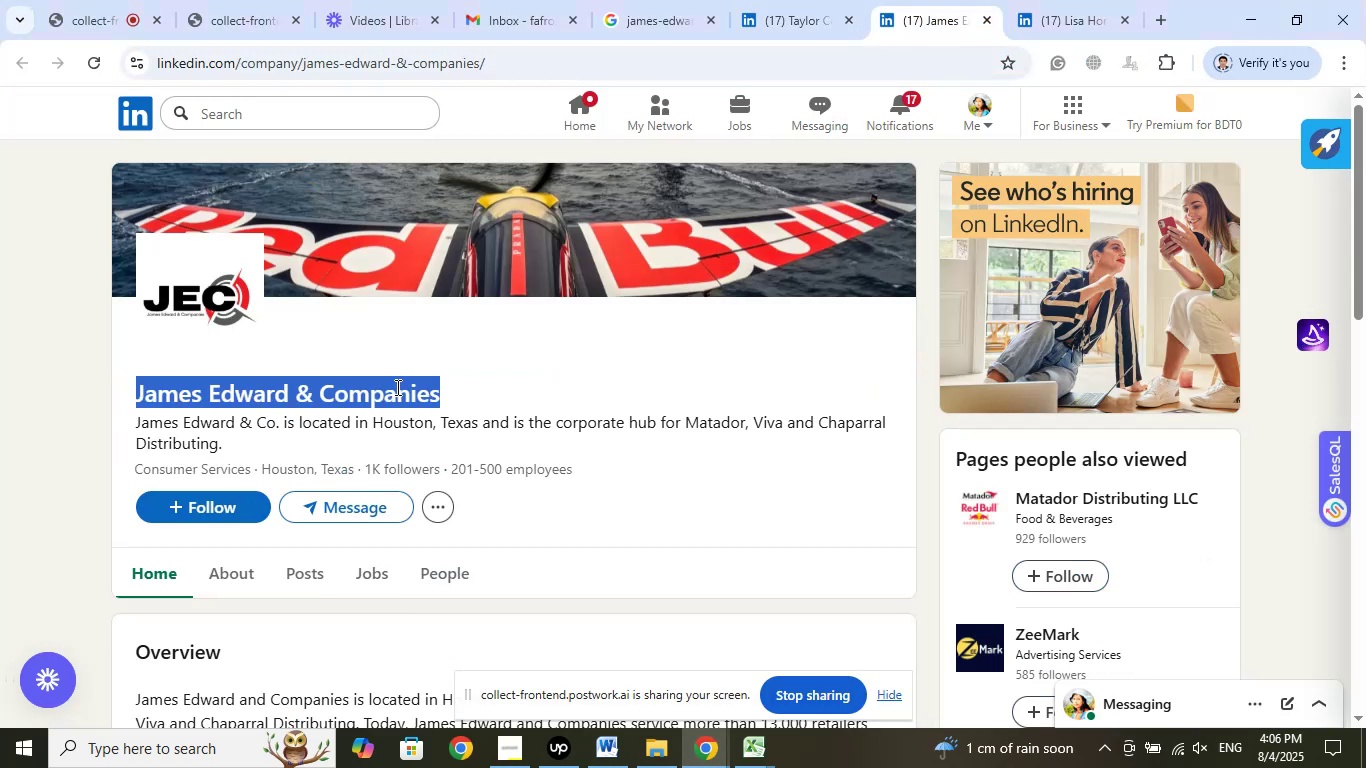 
right_click([396, 387])
 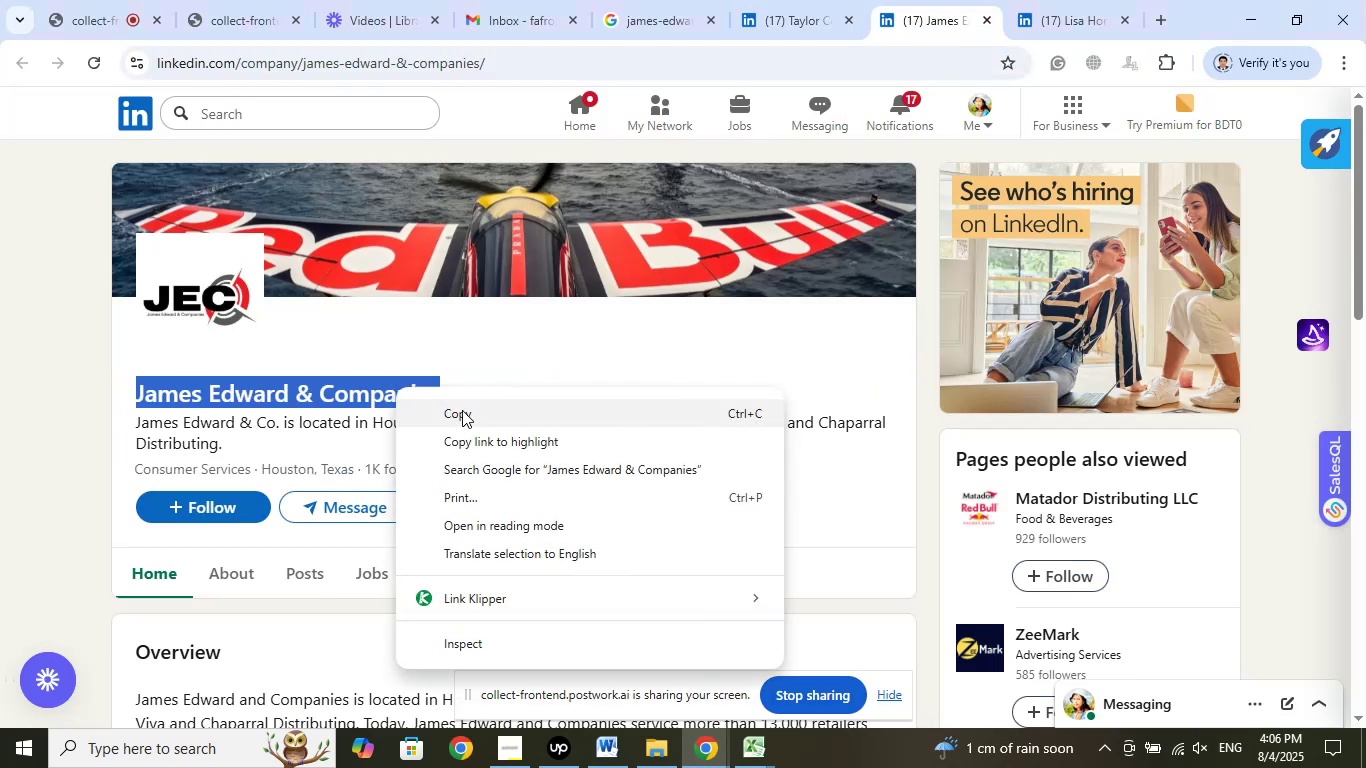 
left_click([463, 409])
 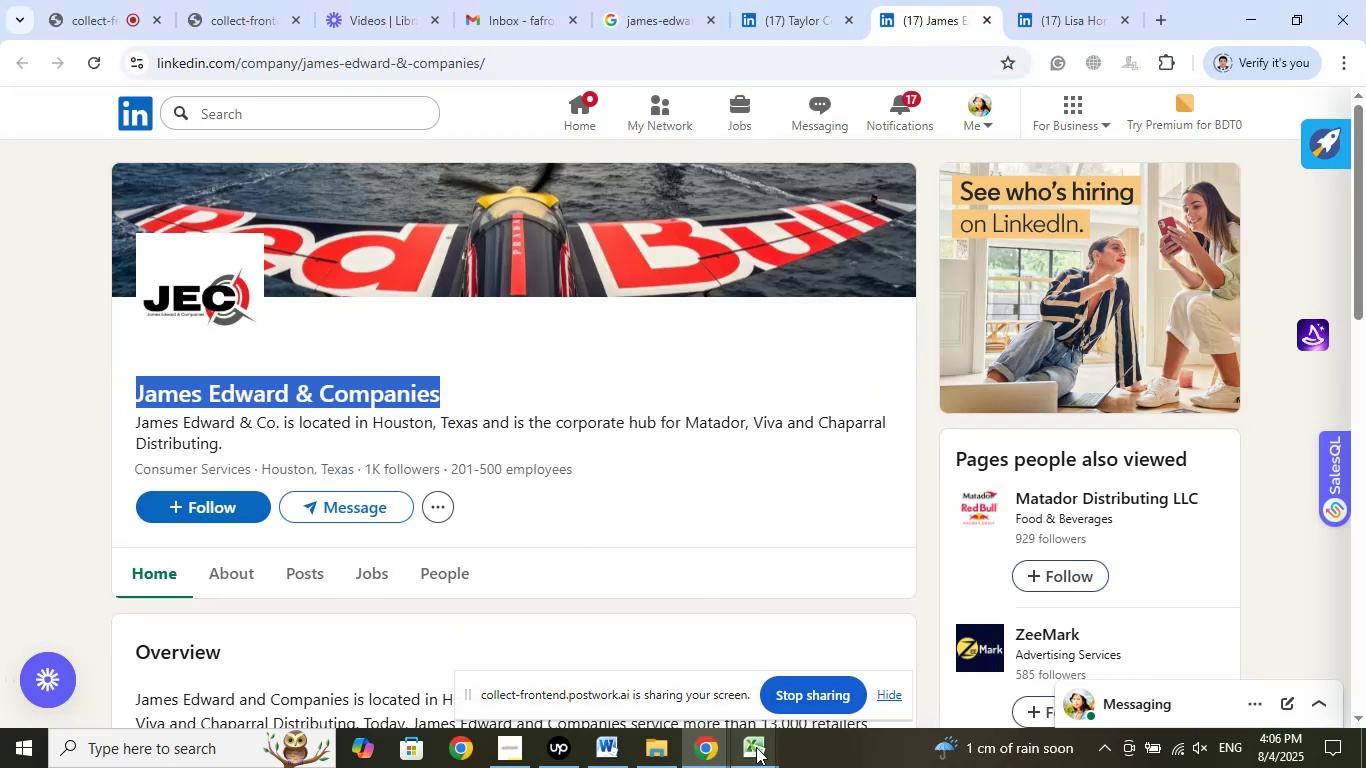 
left_click([756, 742])
 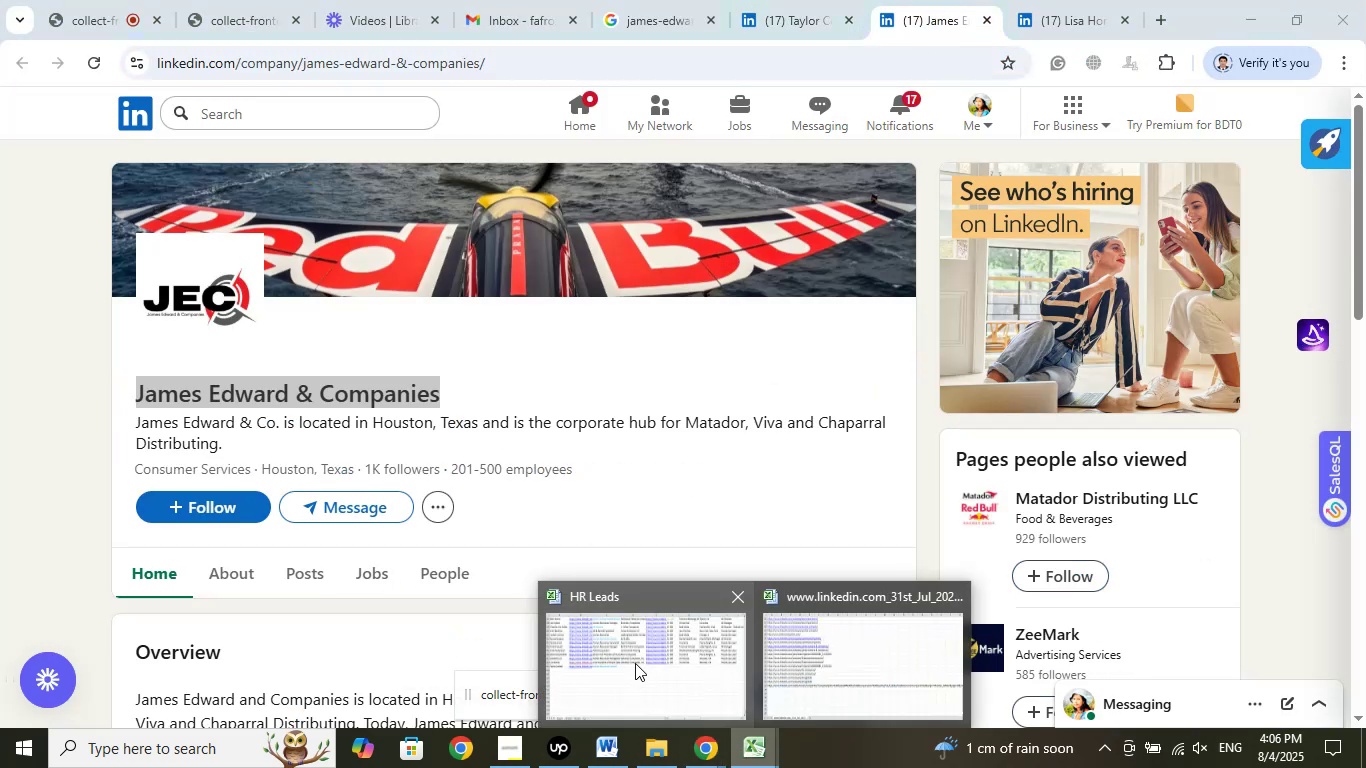 
double_click([635, 662])
 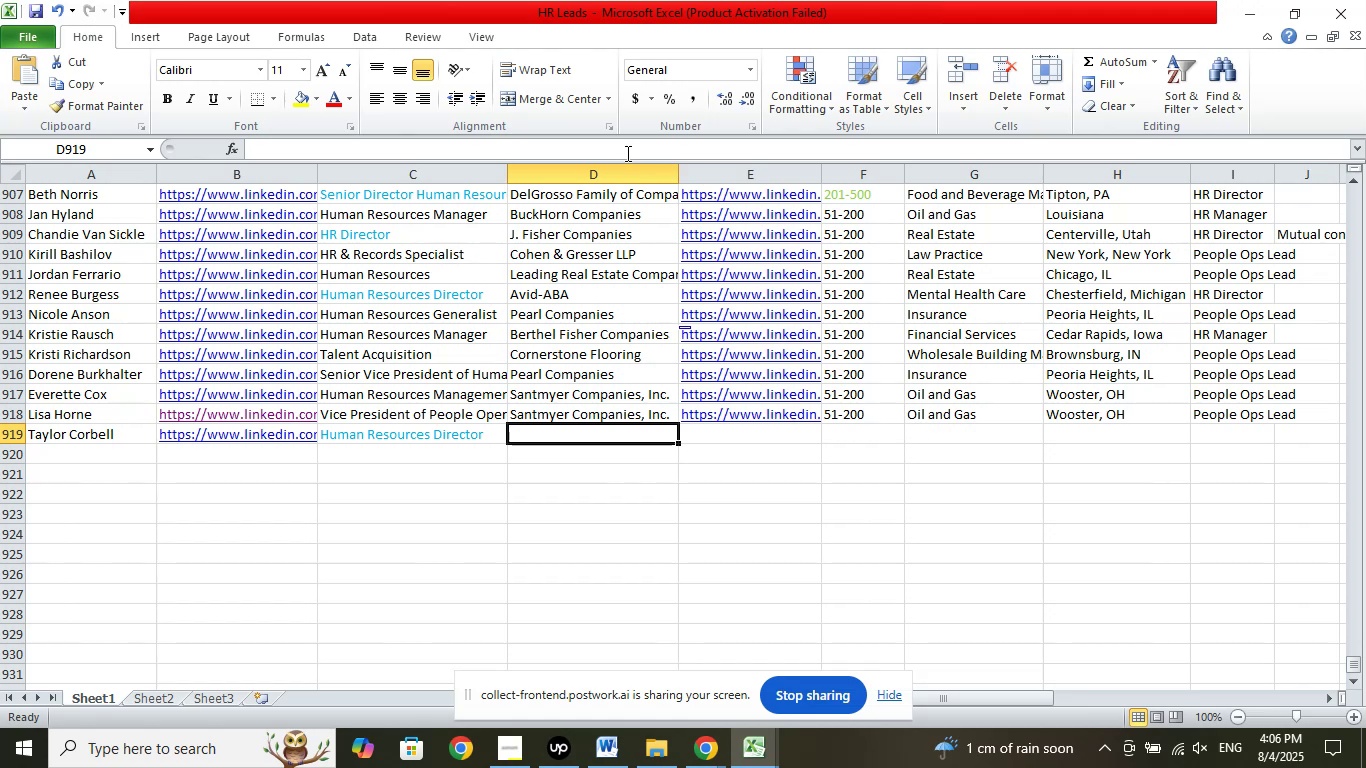 
left_click([610, 148])
 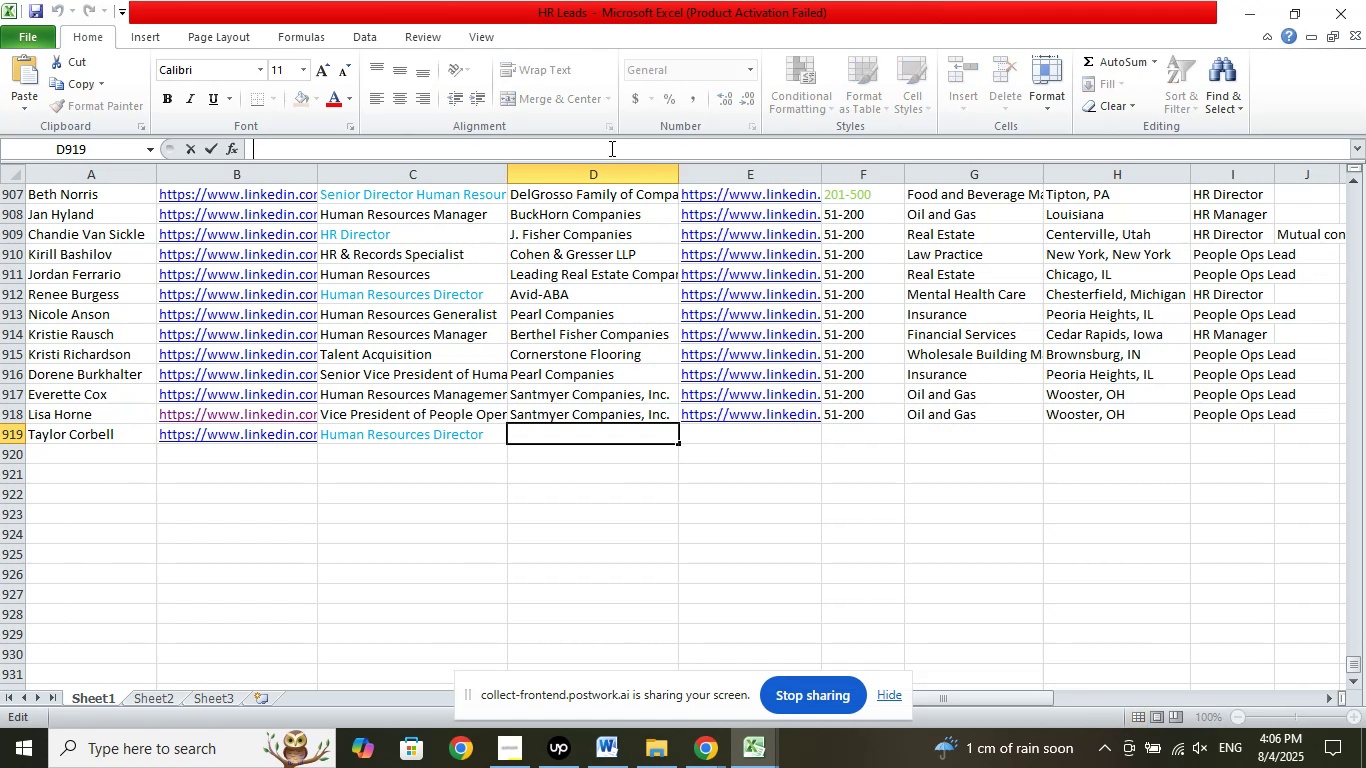 
right_click([610, 148])
 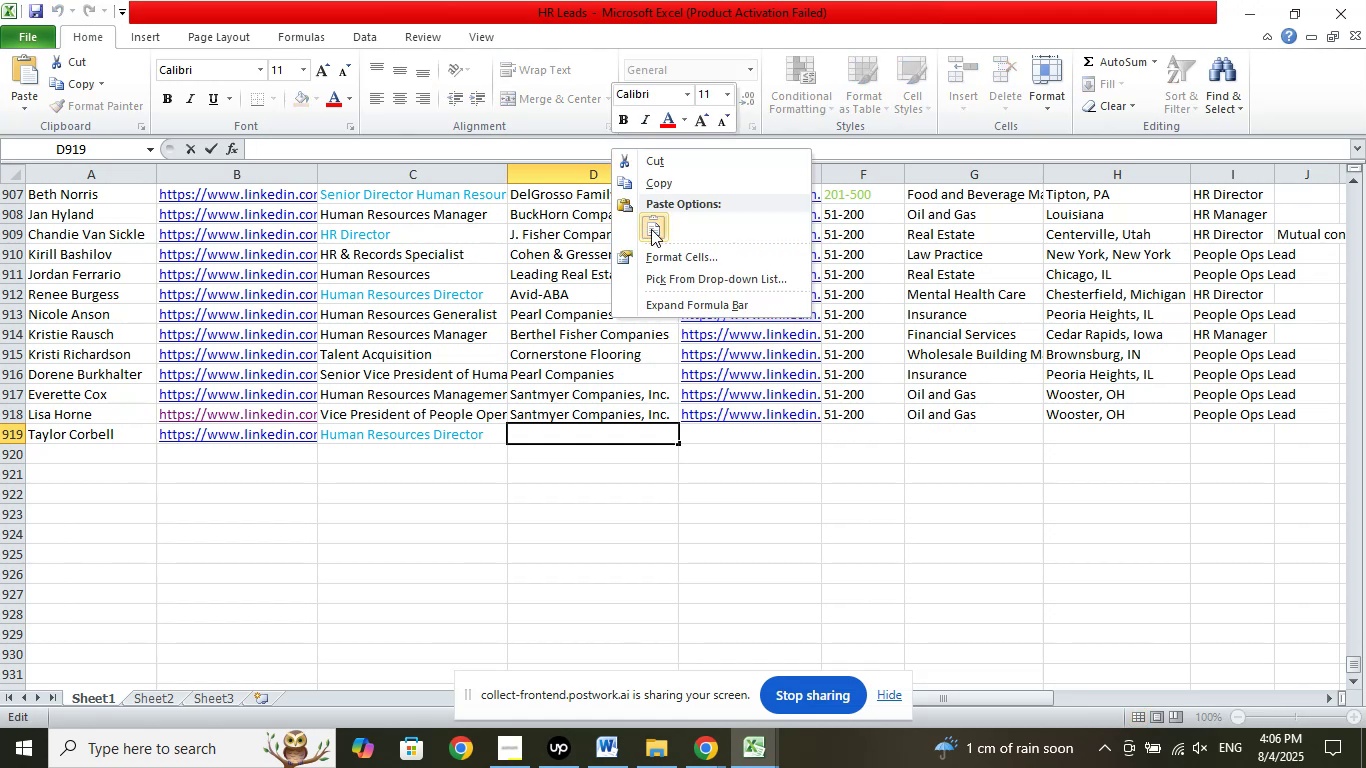 
left_click([651, 229])
 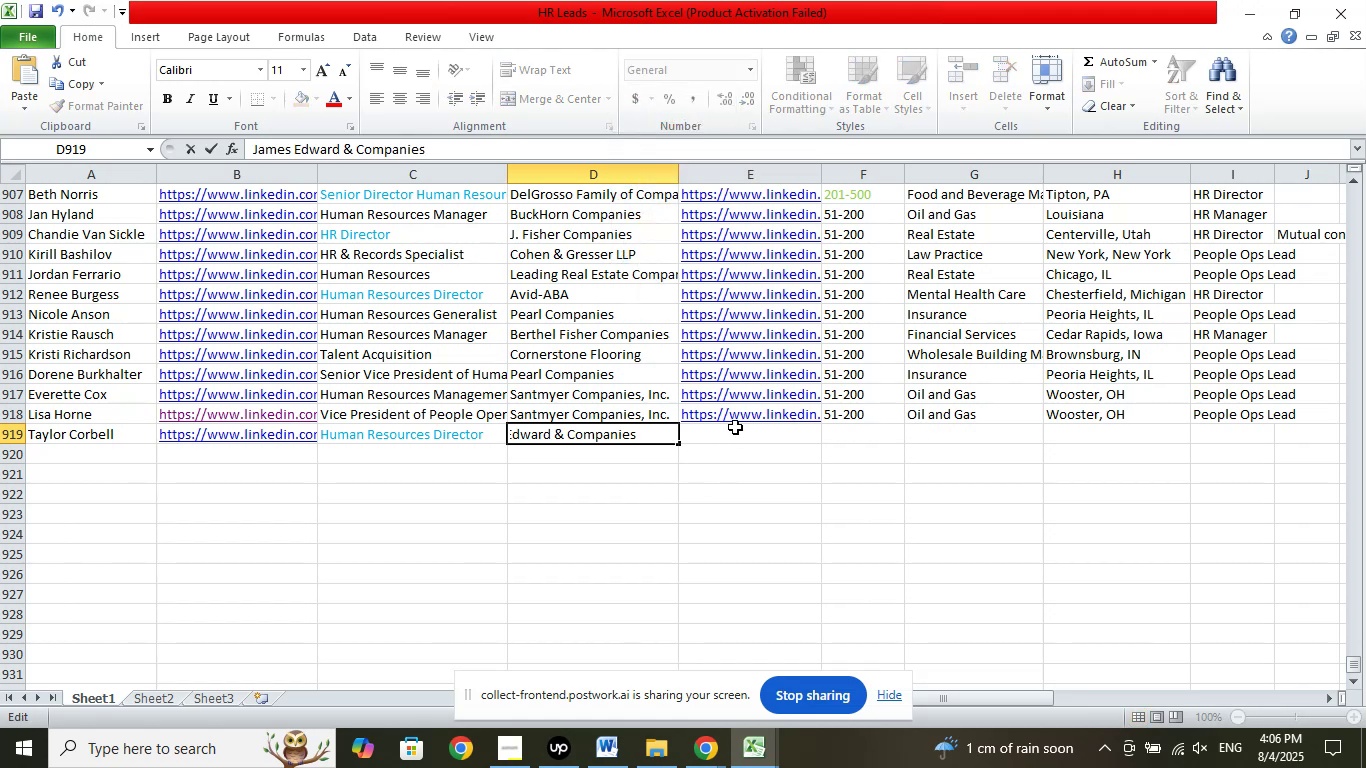 
left_click([735, 424])
 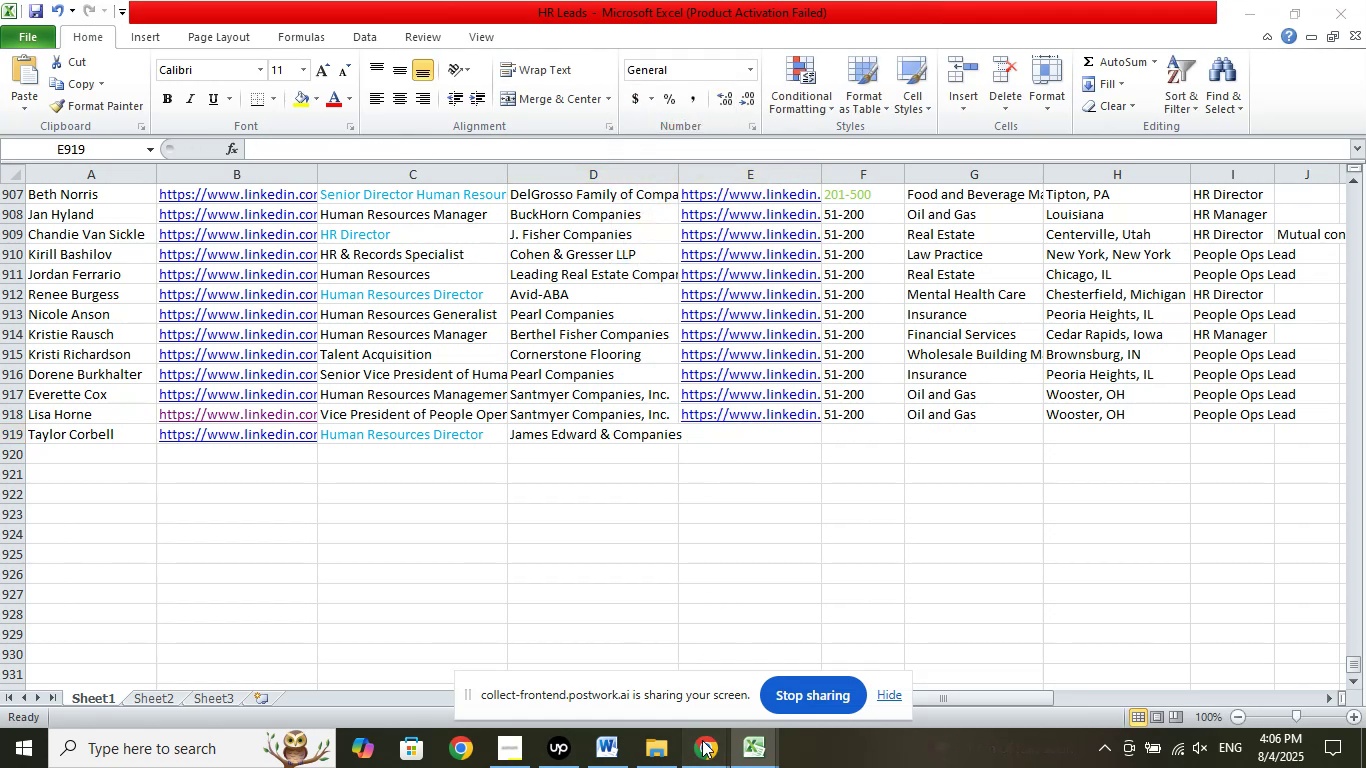 
double_click([610, 678])
 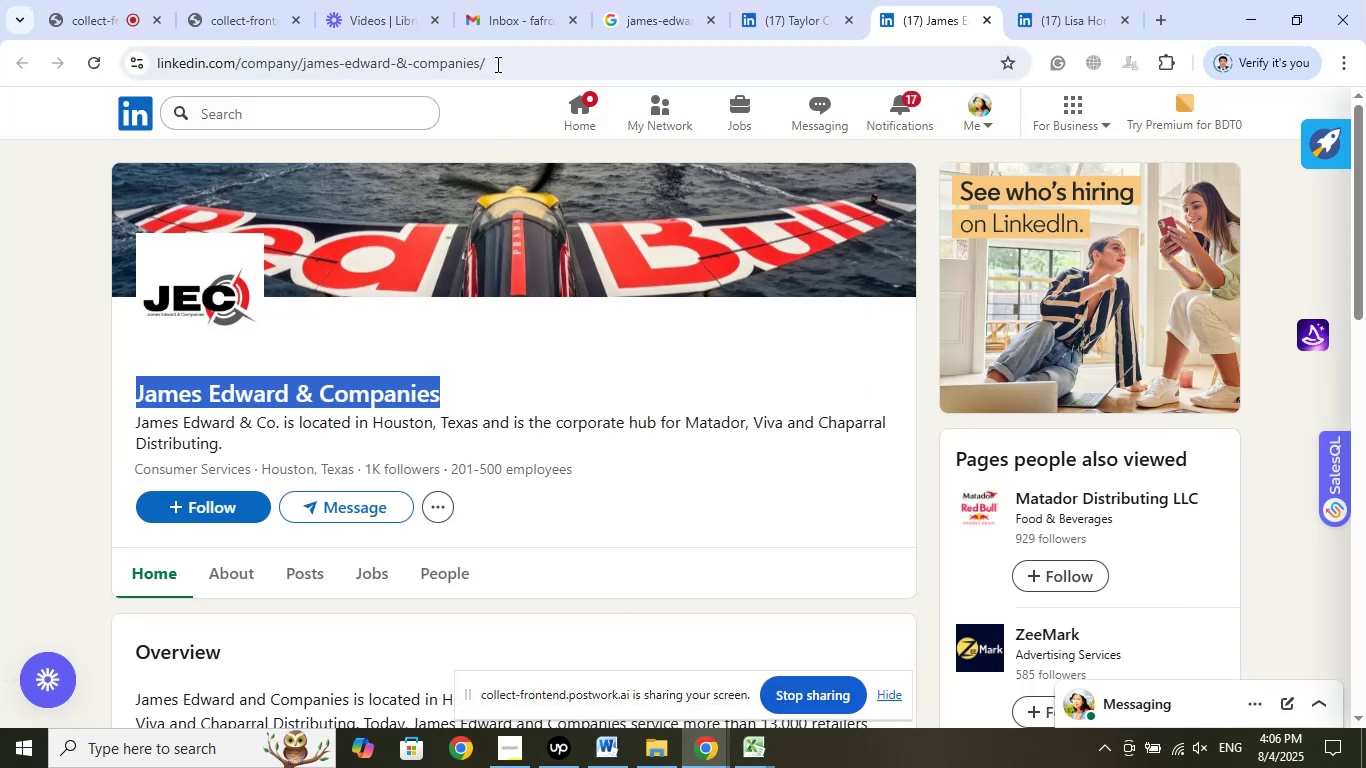 
left_click([501, 64])
 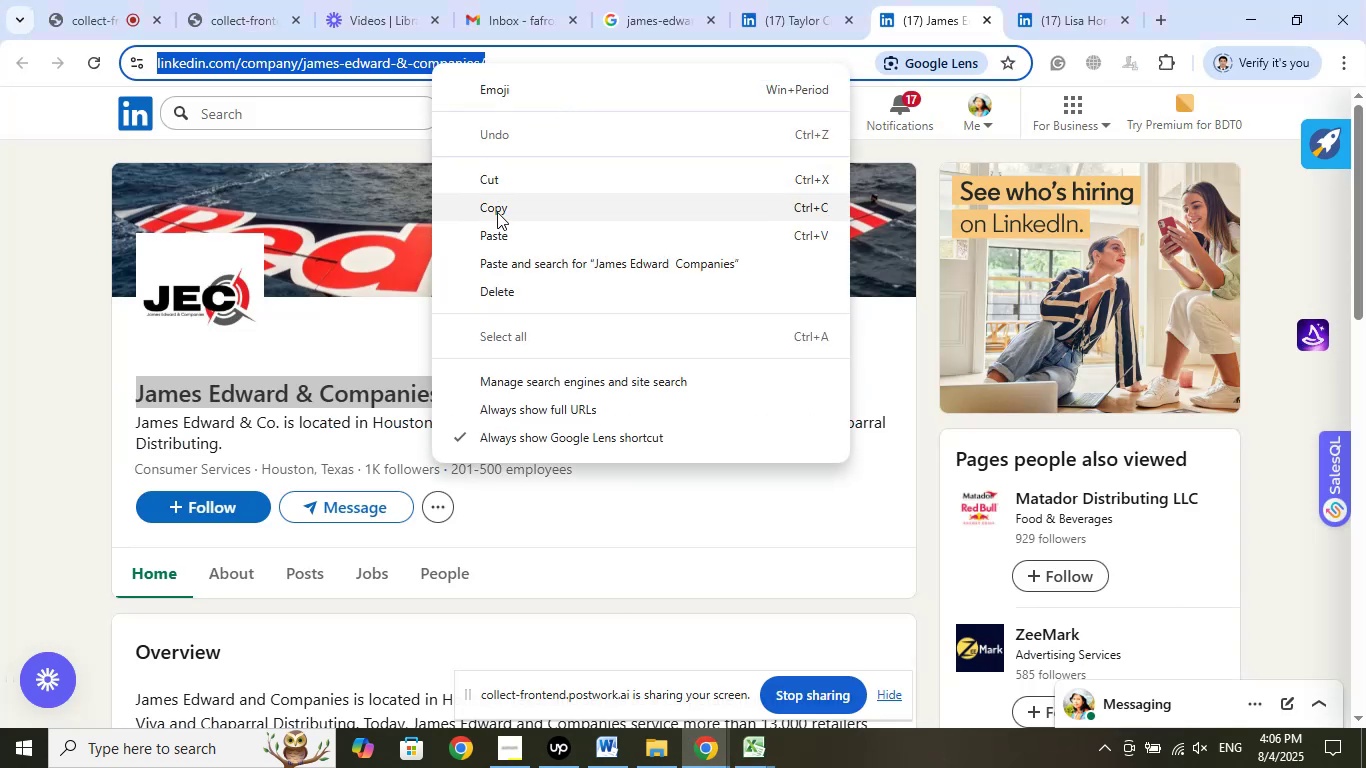 
left_click([502, 211])
 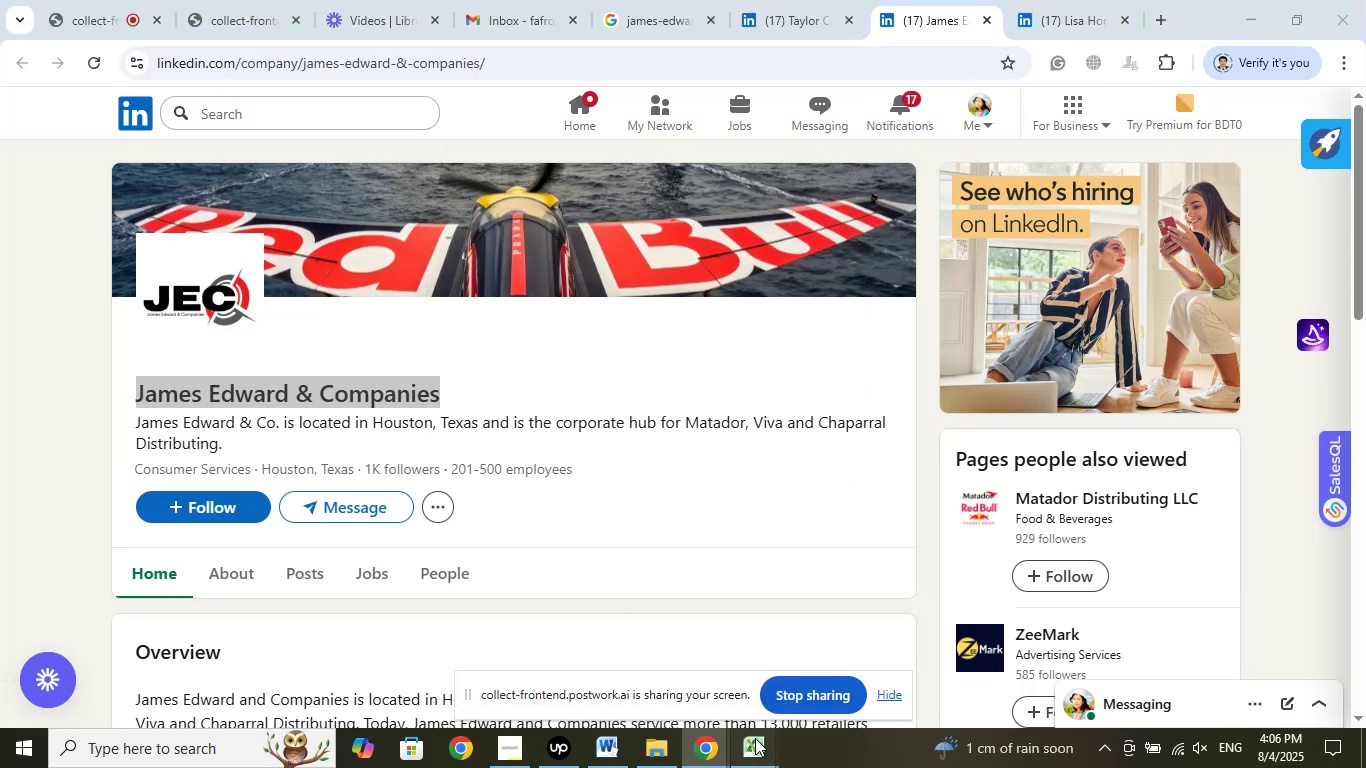 
double_click([658, 655])
 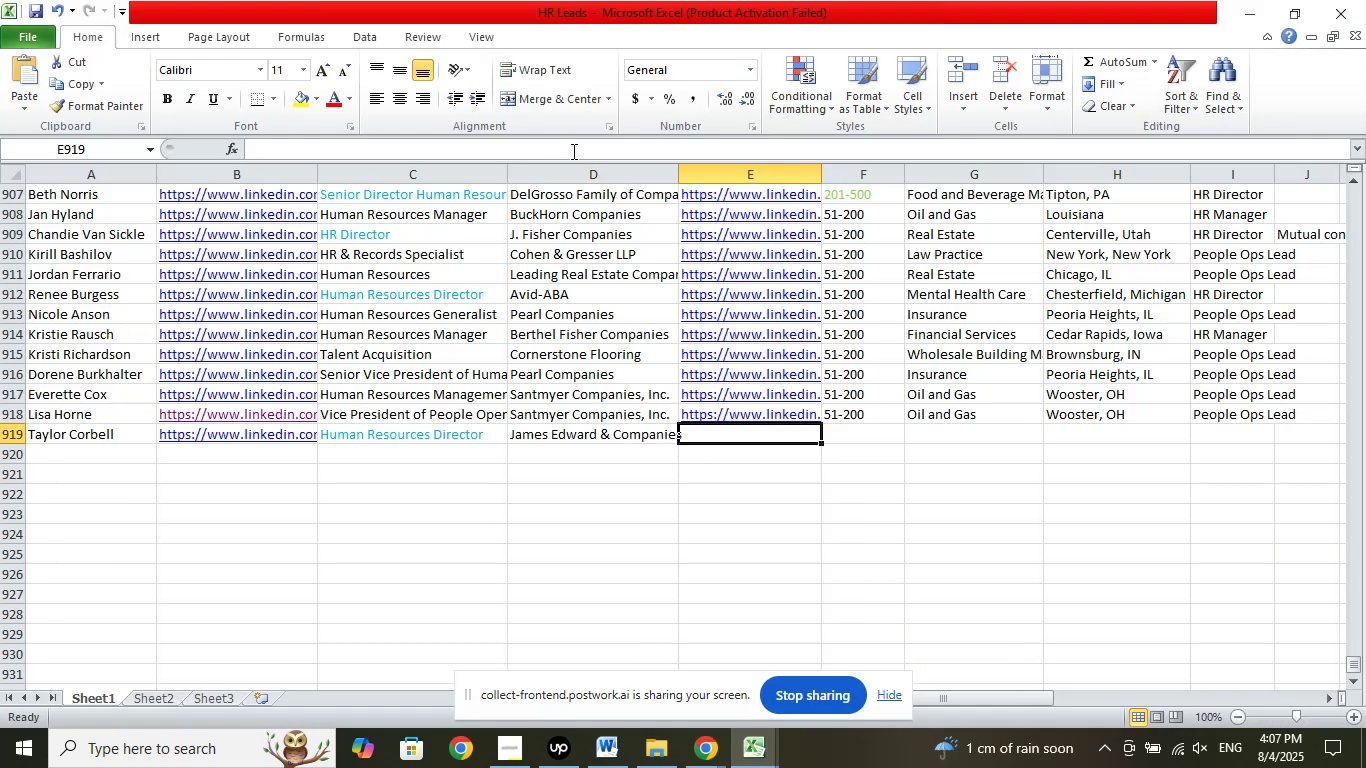 
left_click([605, 151])
 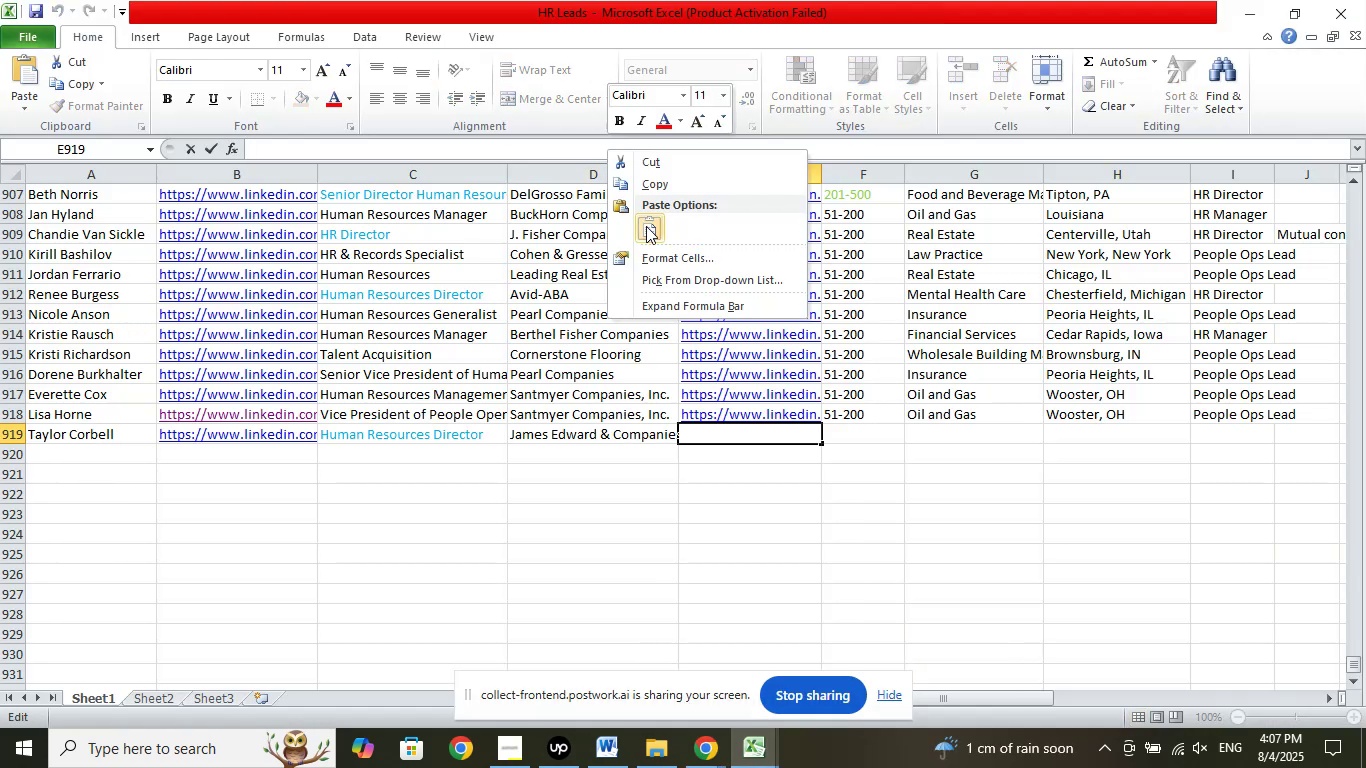 
left_click_drag(start_coordinate=[646, 226], to_coordinate=[647, 218])
 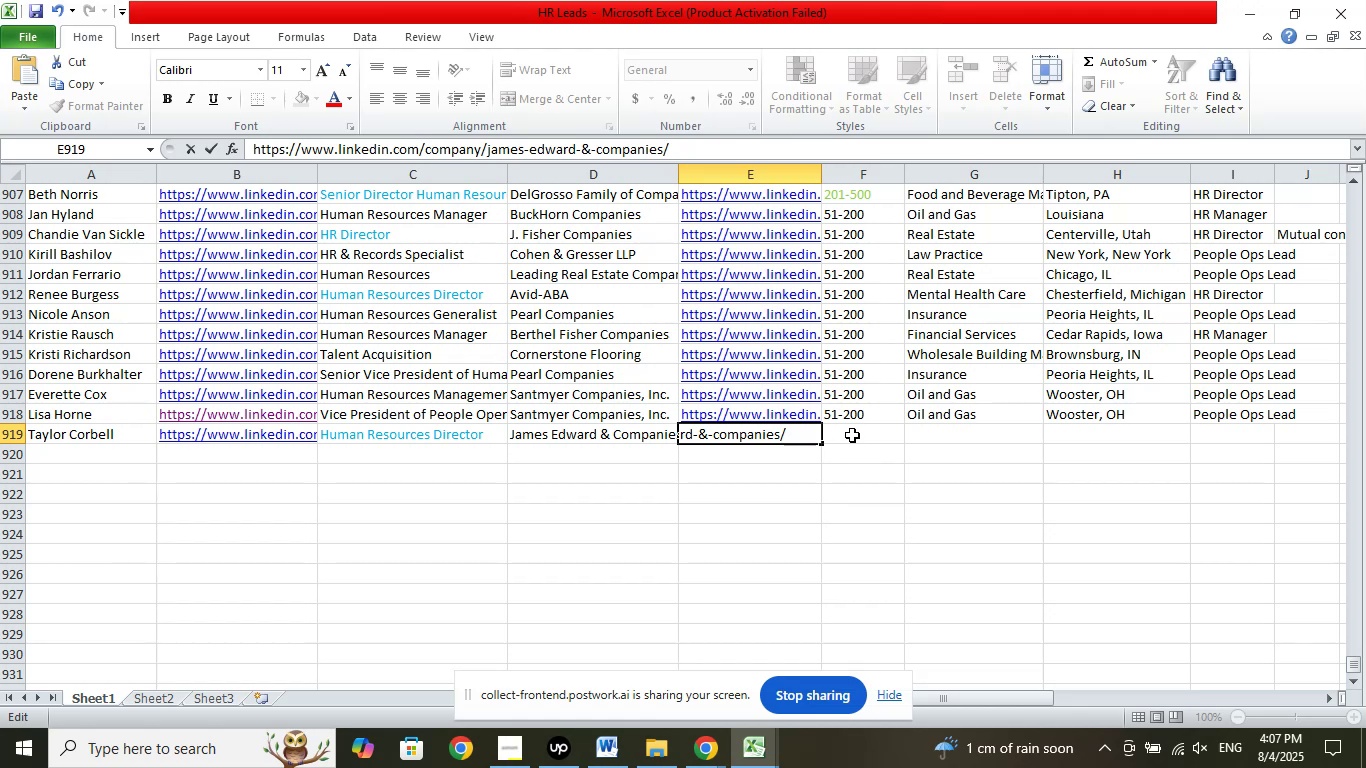 
left_click([852, 432])
 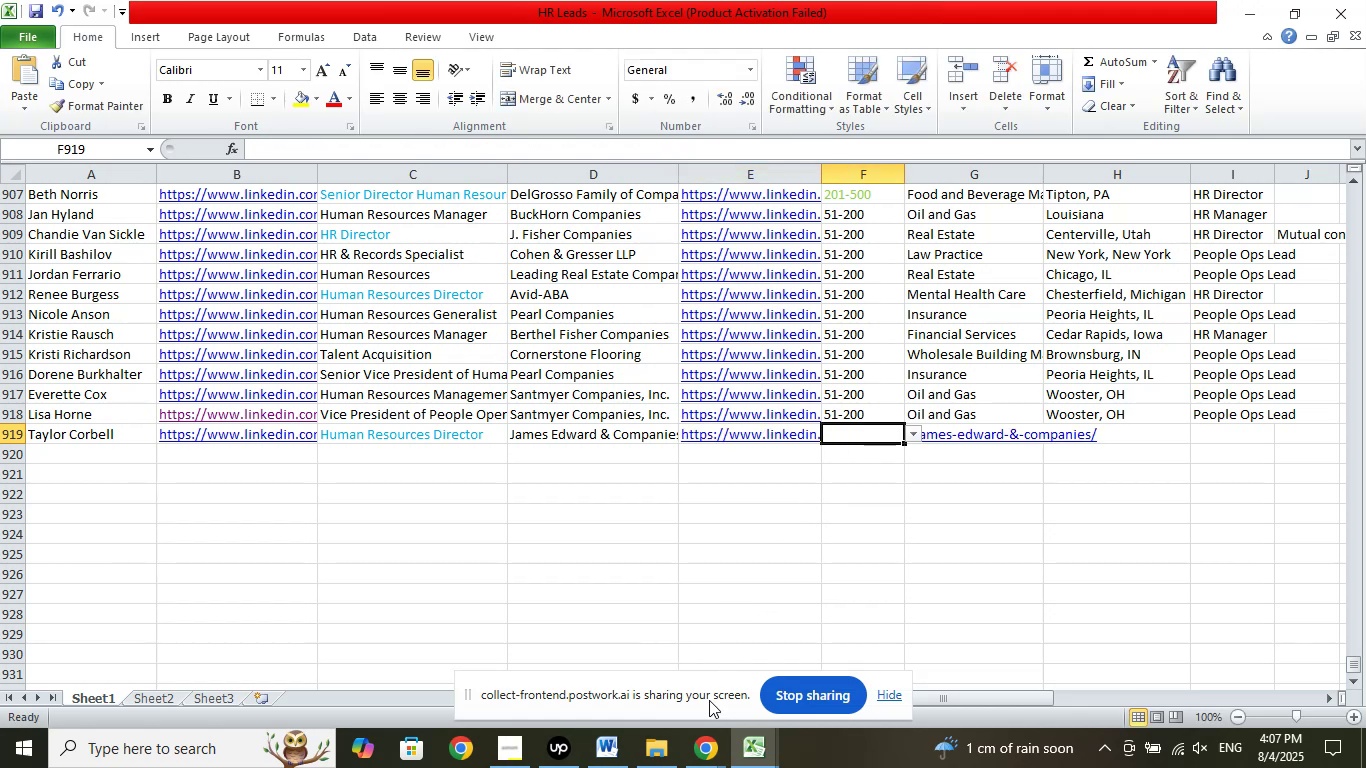 
left_click([703, 744])
 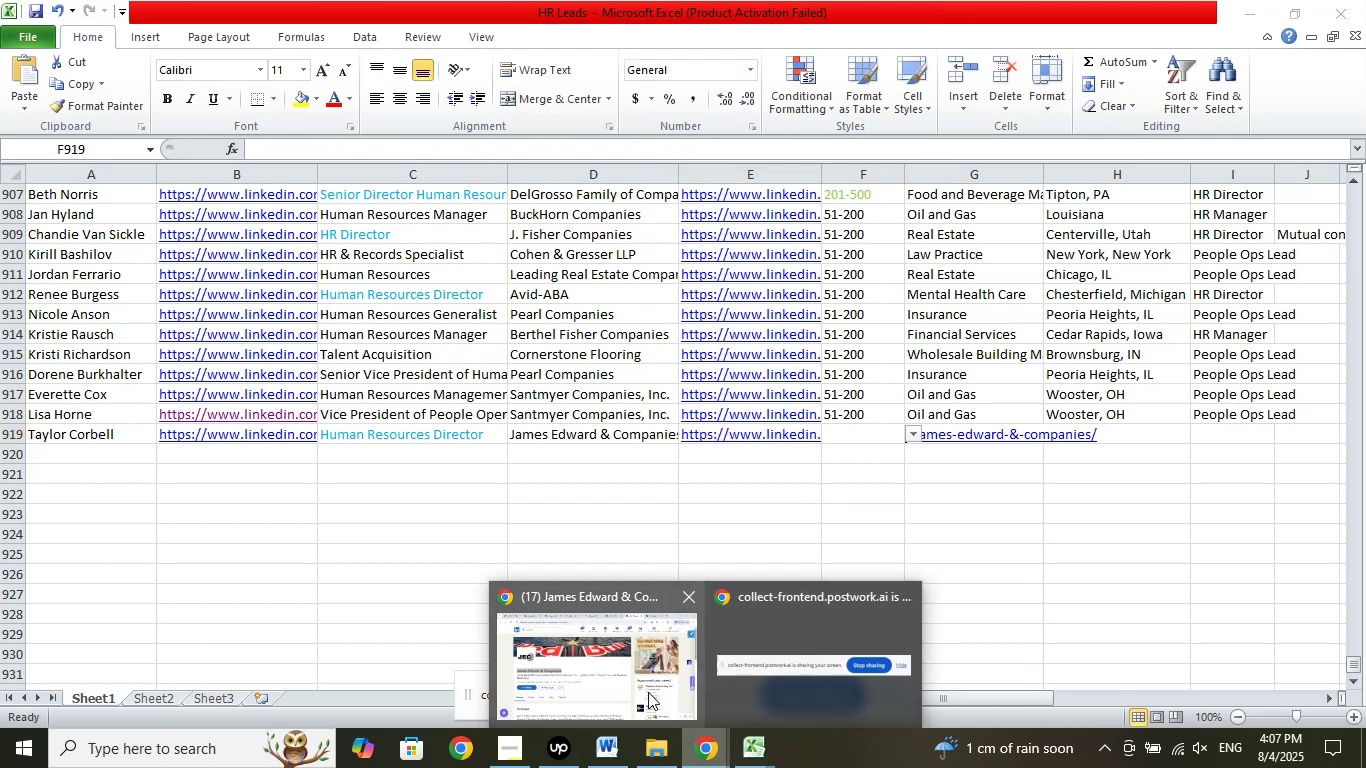 
left_click([648, 692])
 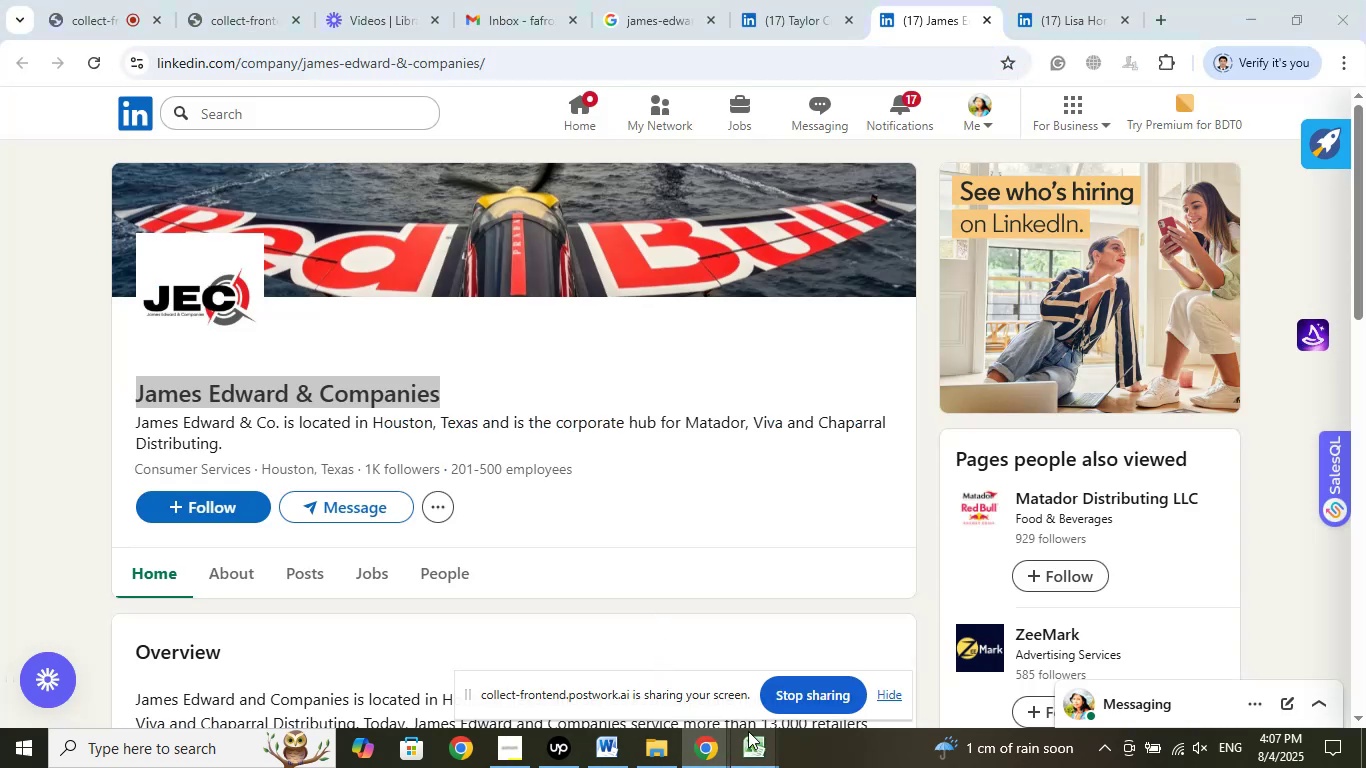 
left_click([708, 679])
 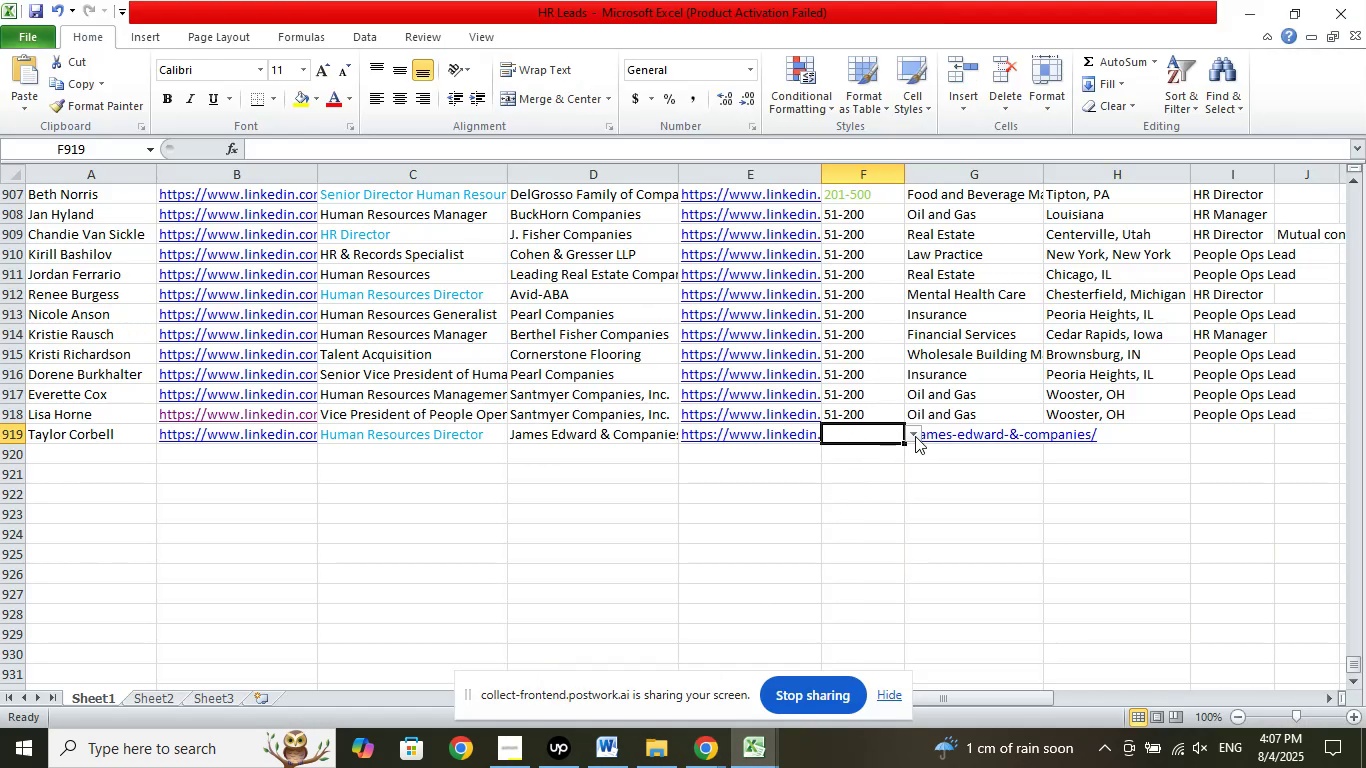 
left_click([914, 436])
 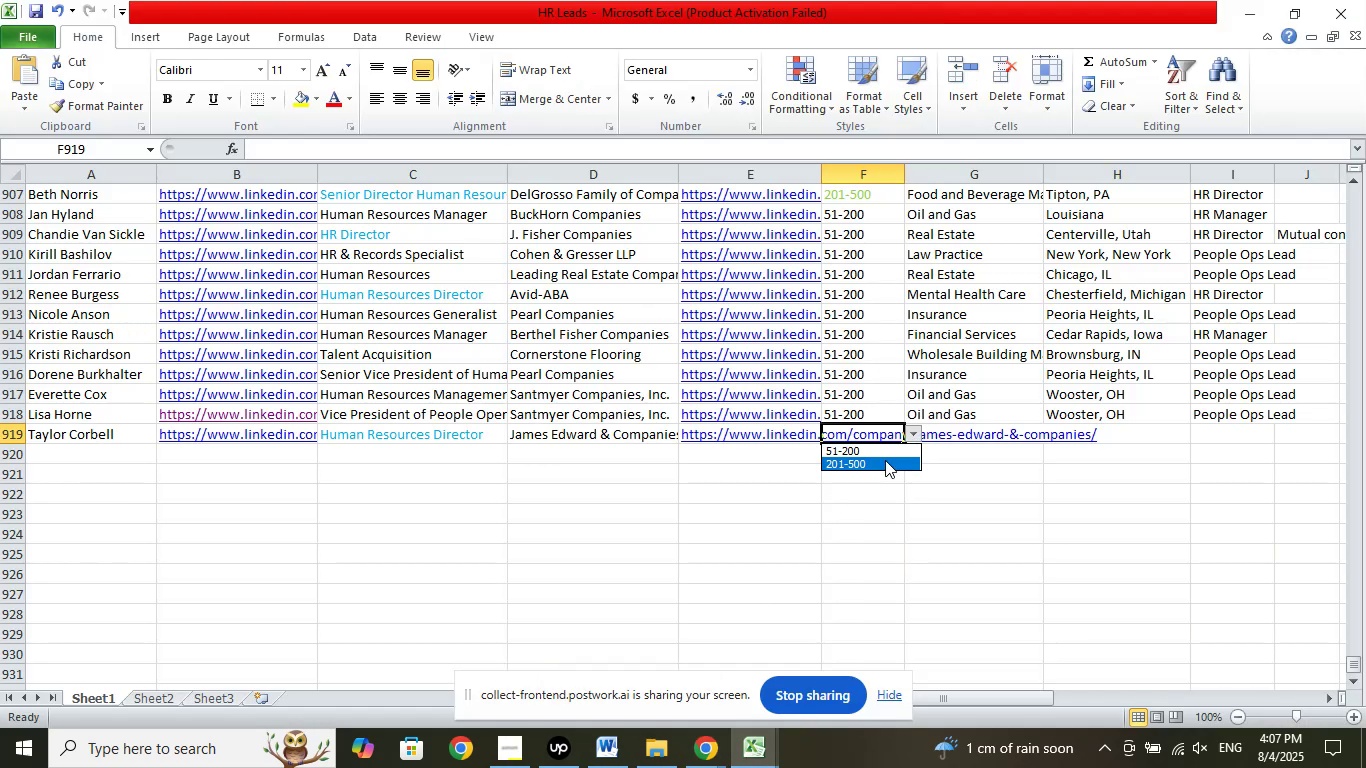 
left_click([885, 460])
 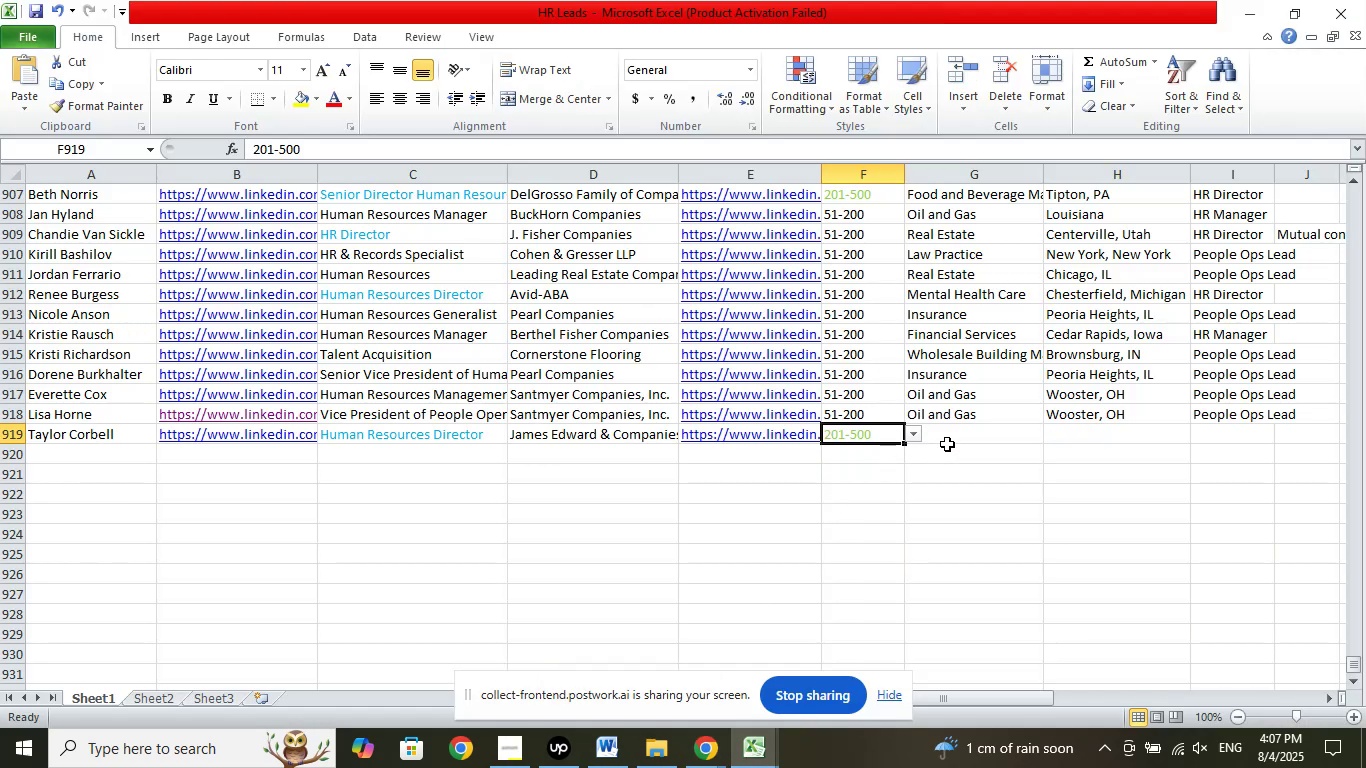 
left_click([958, 432])
 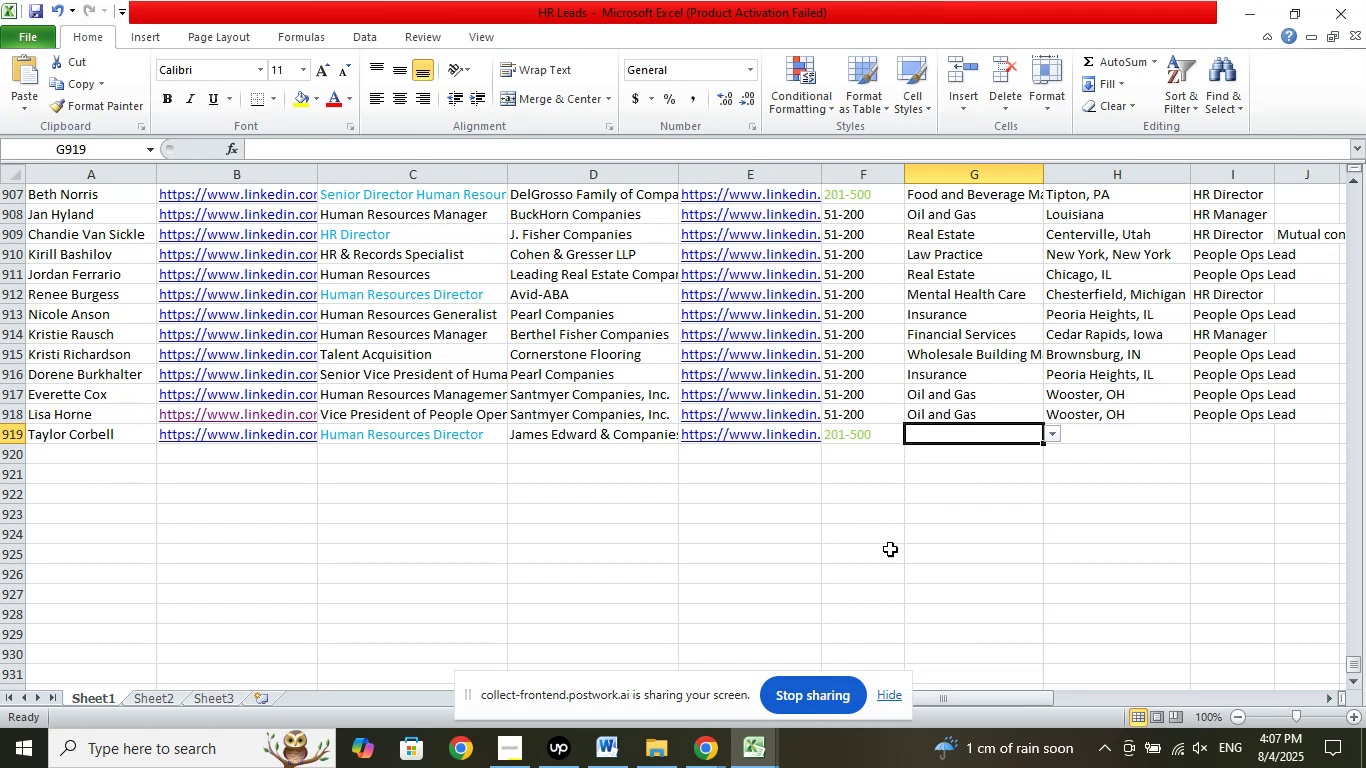 
wait(8.29)
 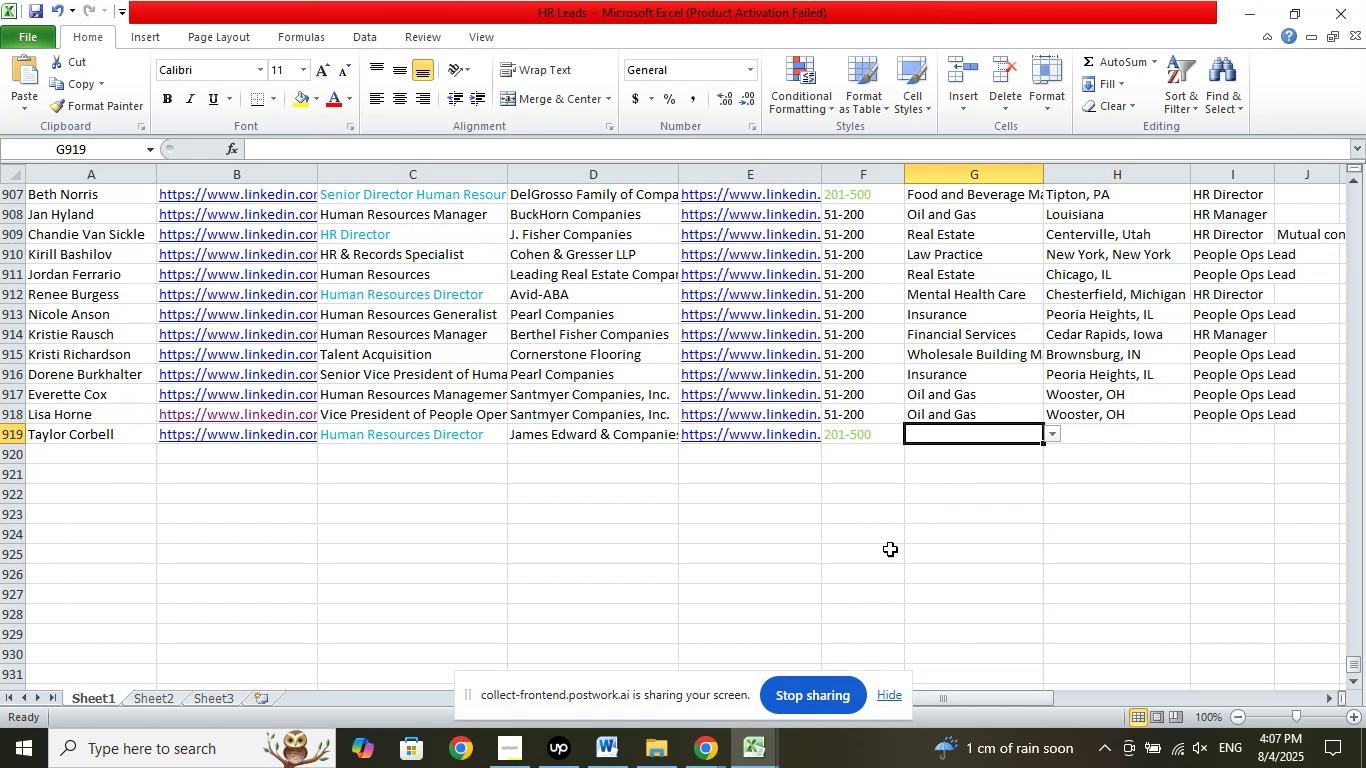 
left_click([1092, 437])
 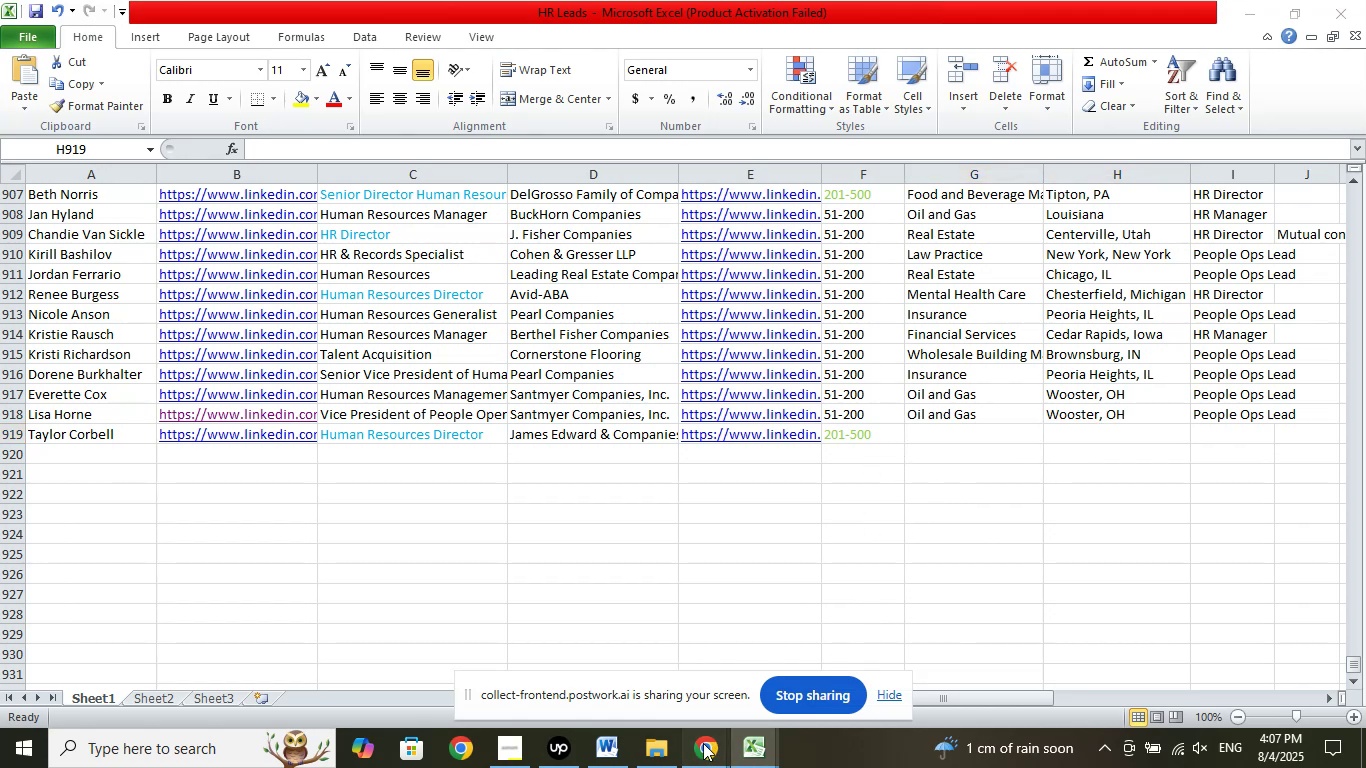 
double_click([618, 660])
 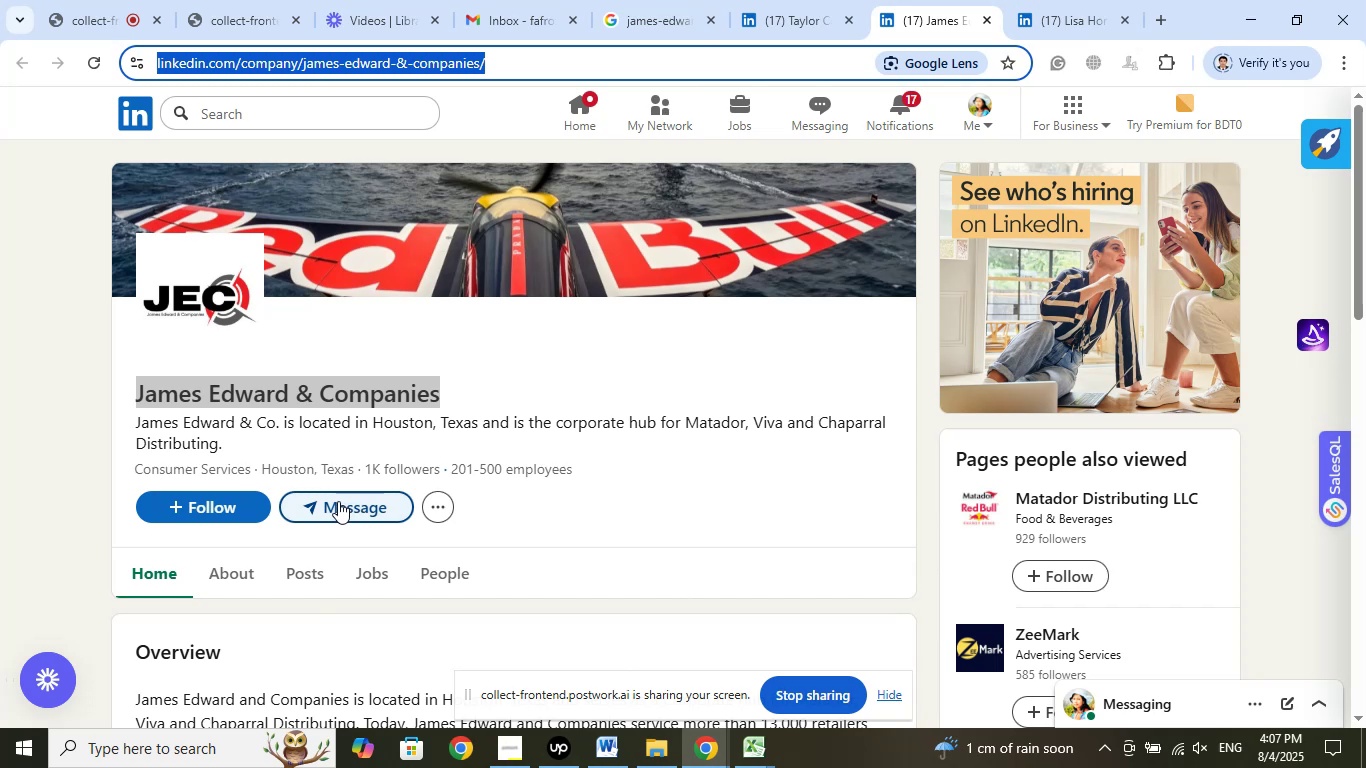 
scroll: coordinate [606, 502], scroll_direction: down, amount: 2.0
 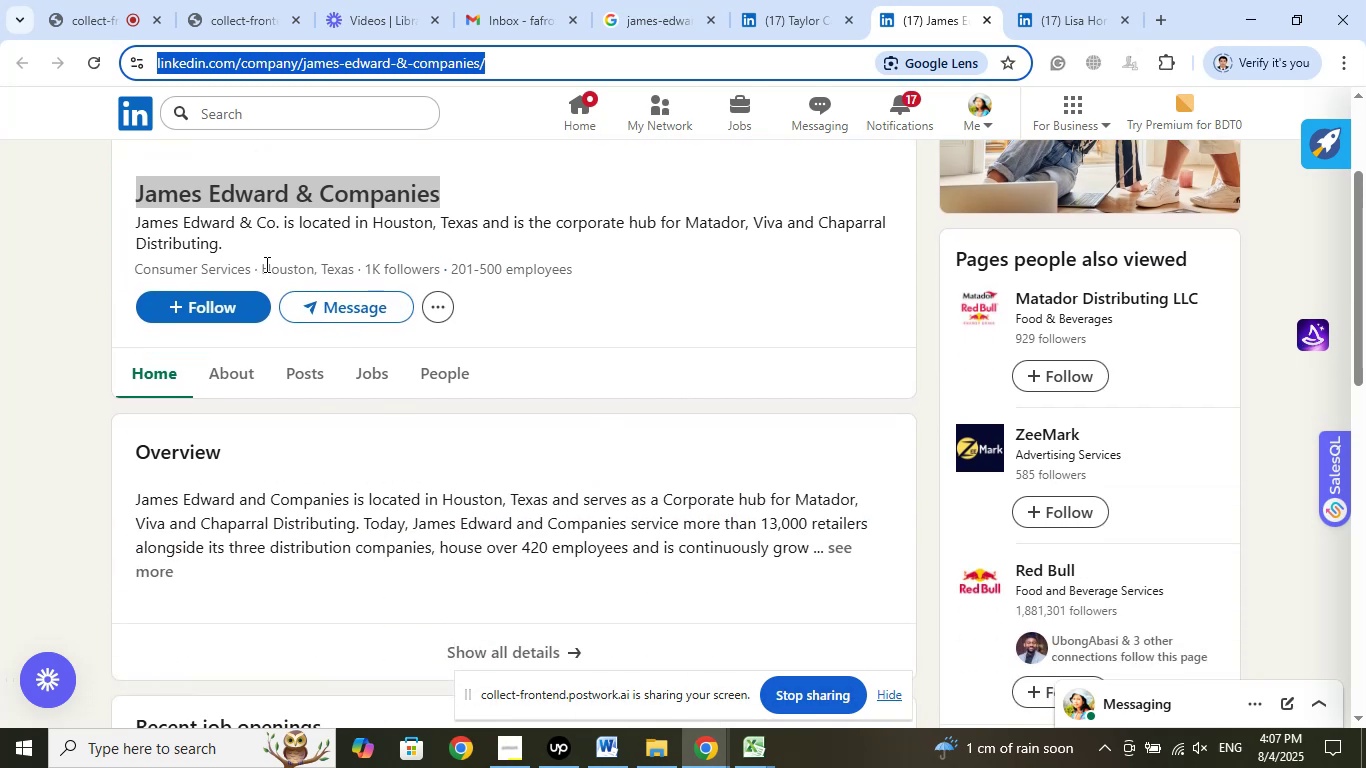 
left_click_drag(start_coordinate=[264, 266], to_coordinate=[354, 269])
 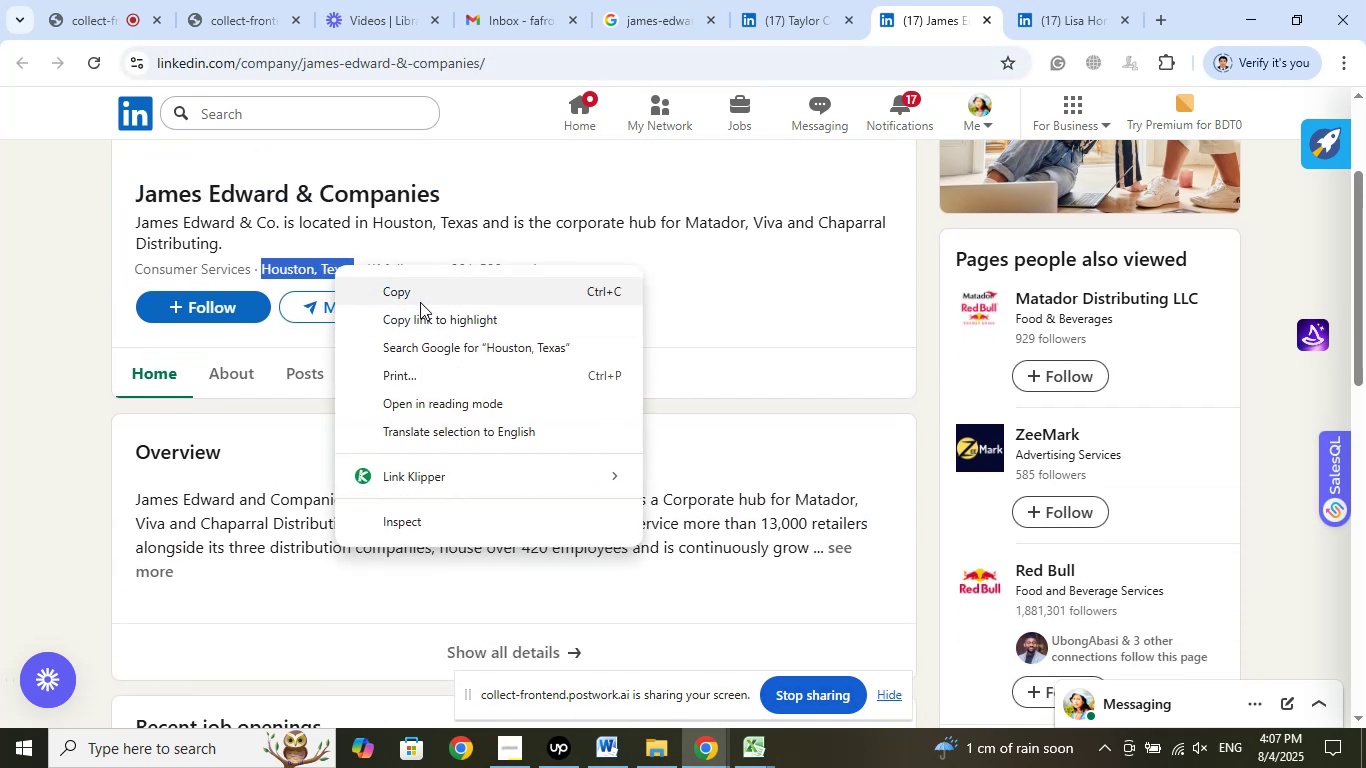 
left_click([420, 302])
 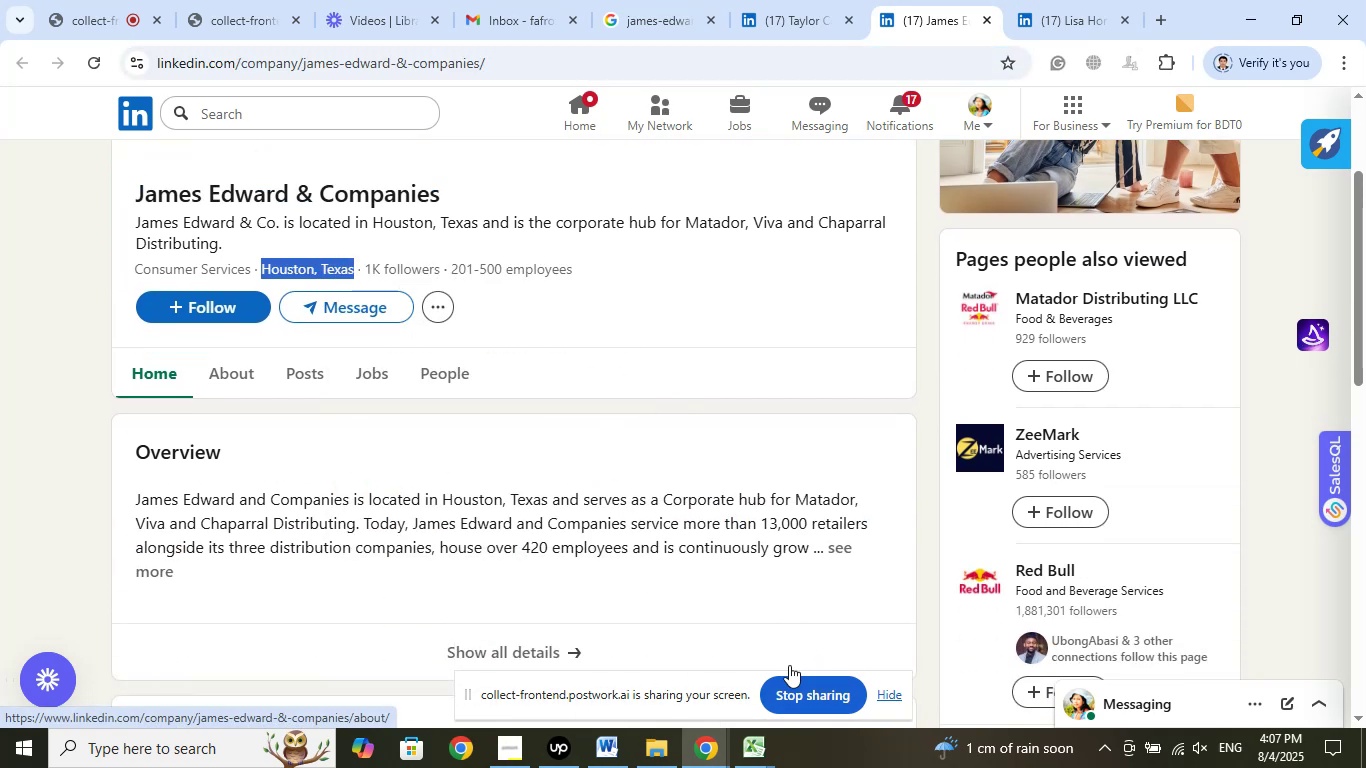 
left_click([745, 760])
 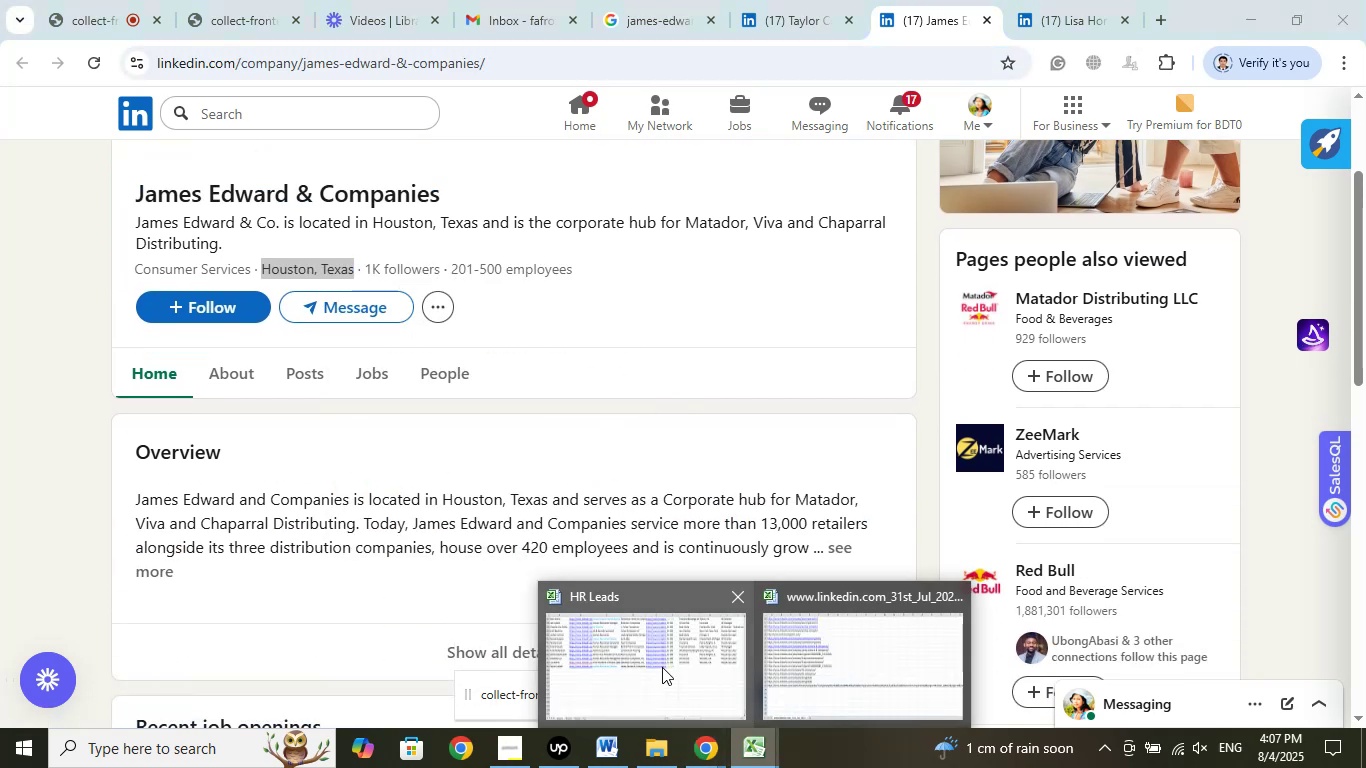 
double_click([662, 667])
 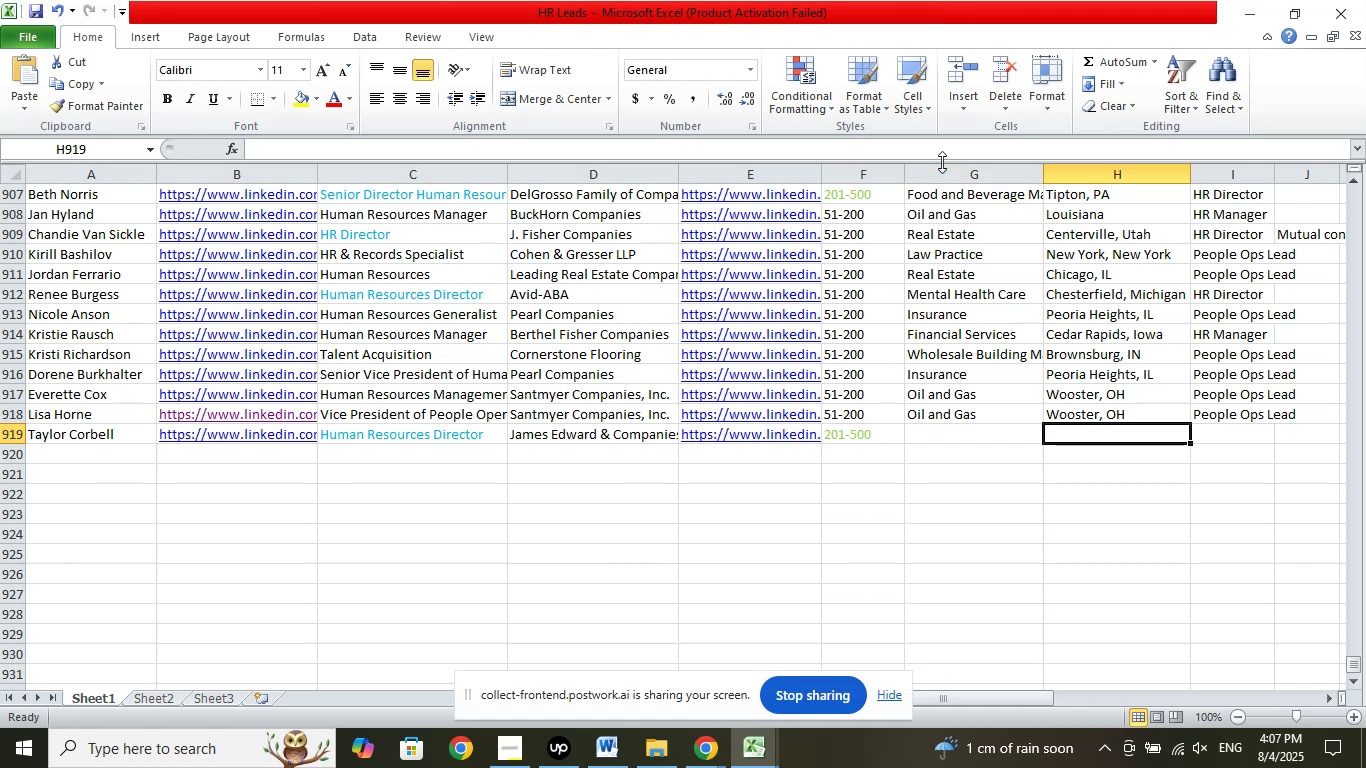 
left_click([948, 149])
 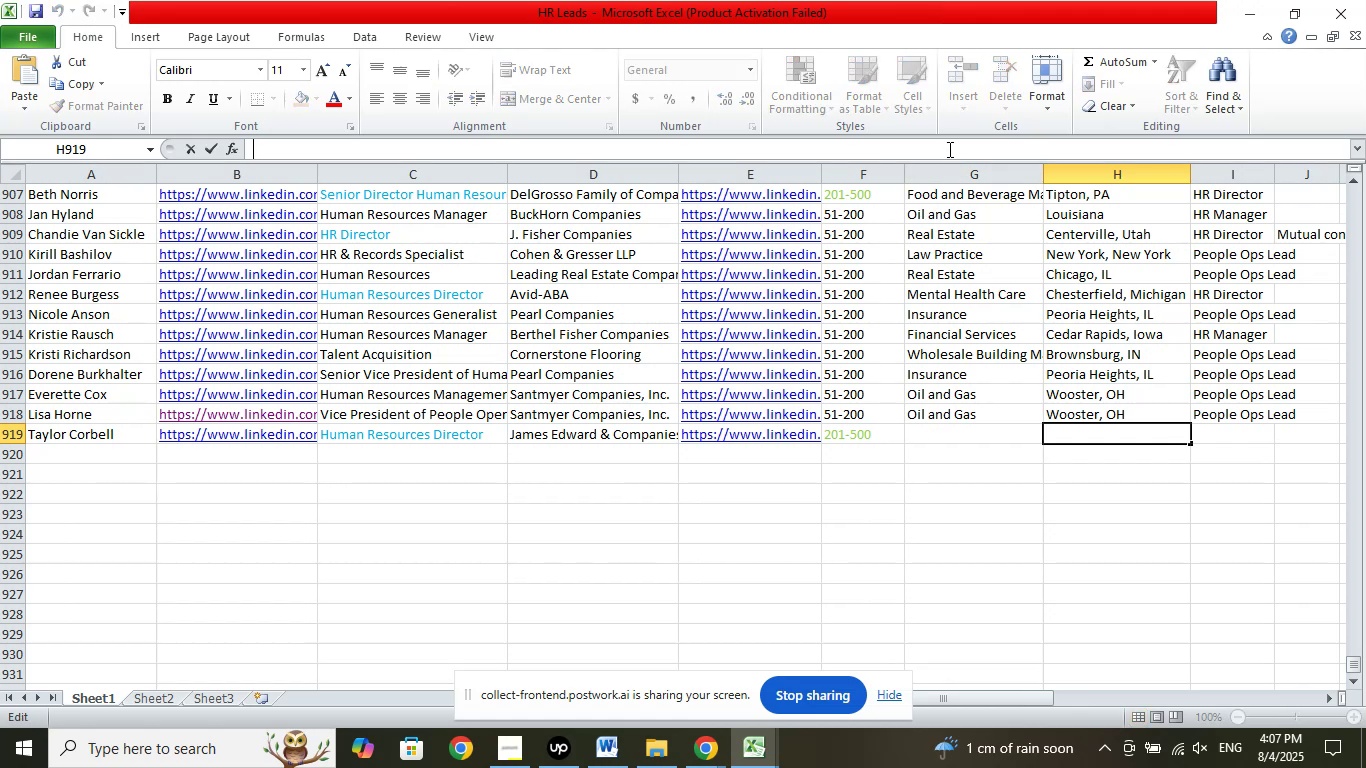 
right_click([948, 149])
 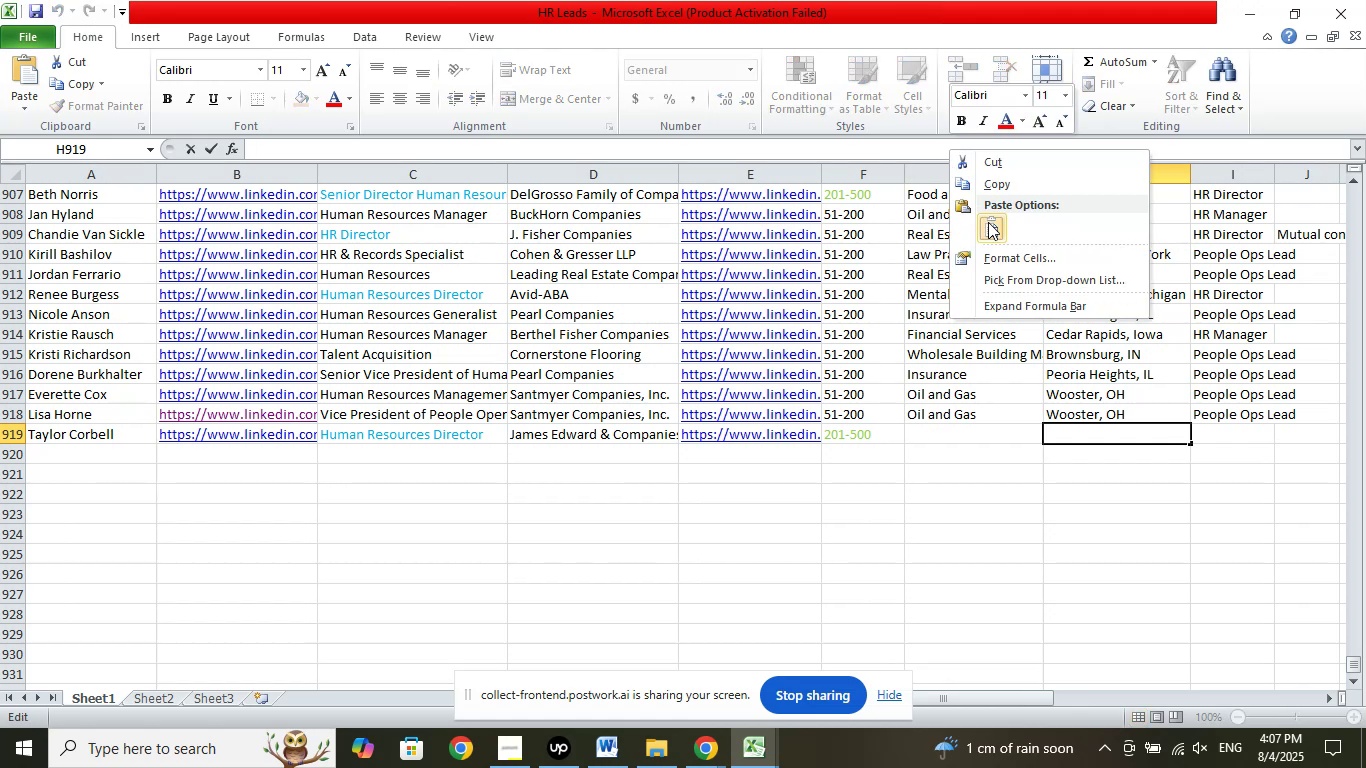 
left_click([990, 224])
 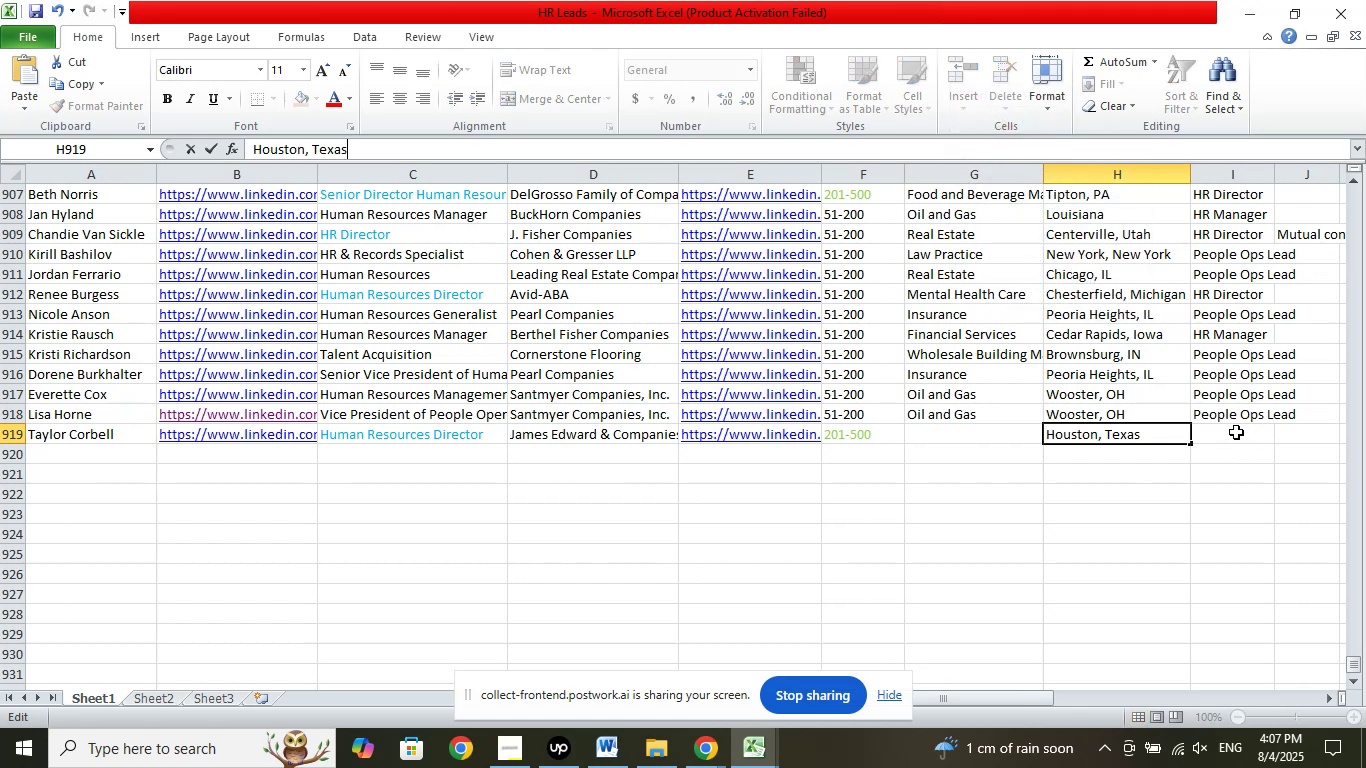 
left_click([1236, 432])
 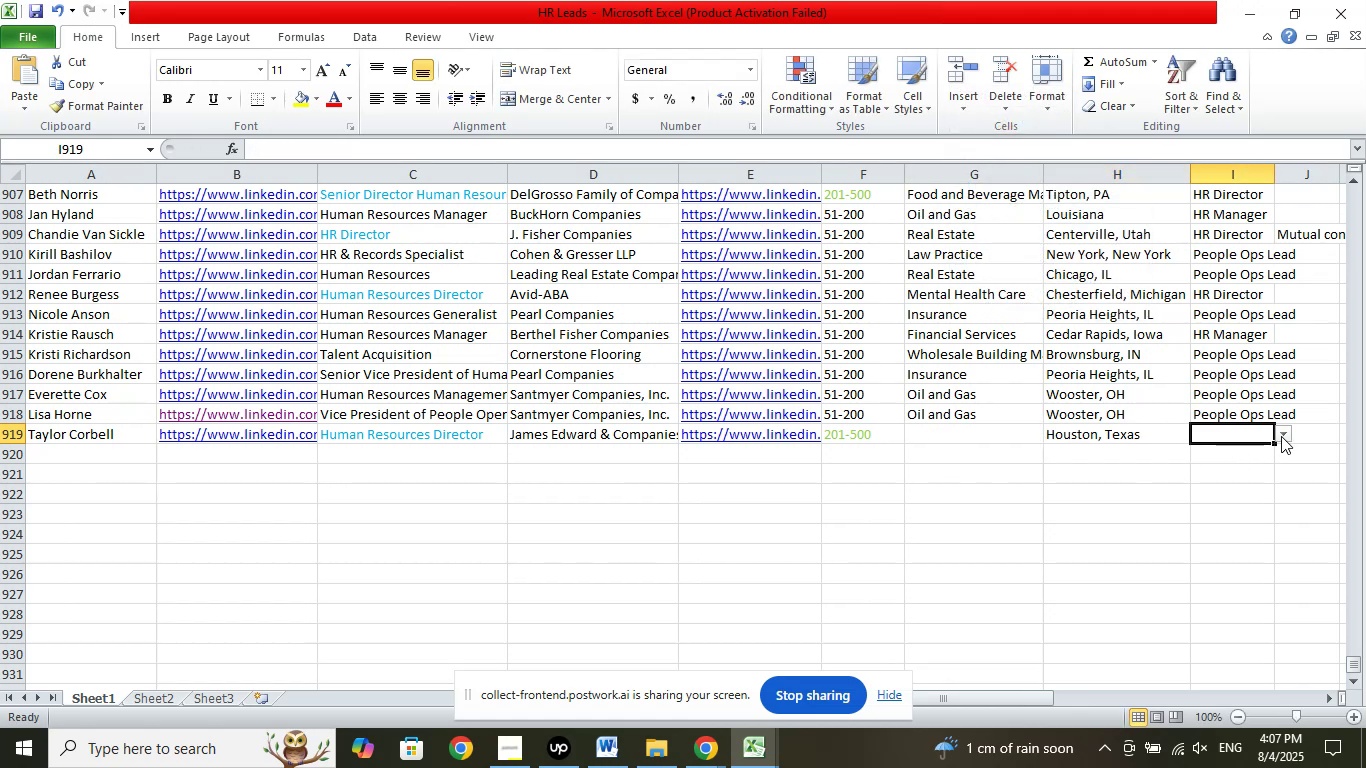 
left_click([1281, 436])
 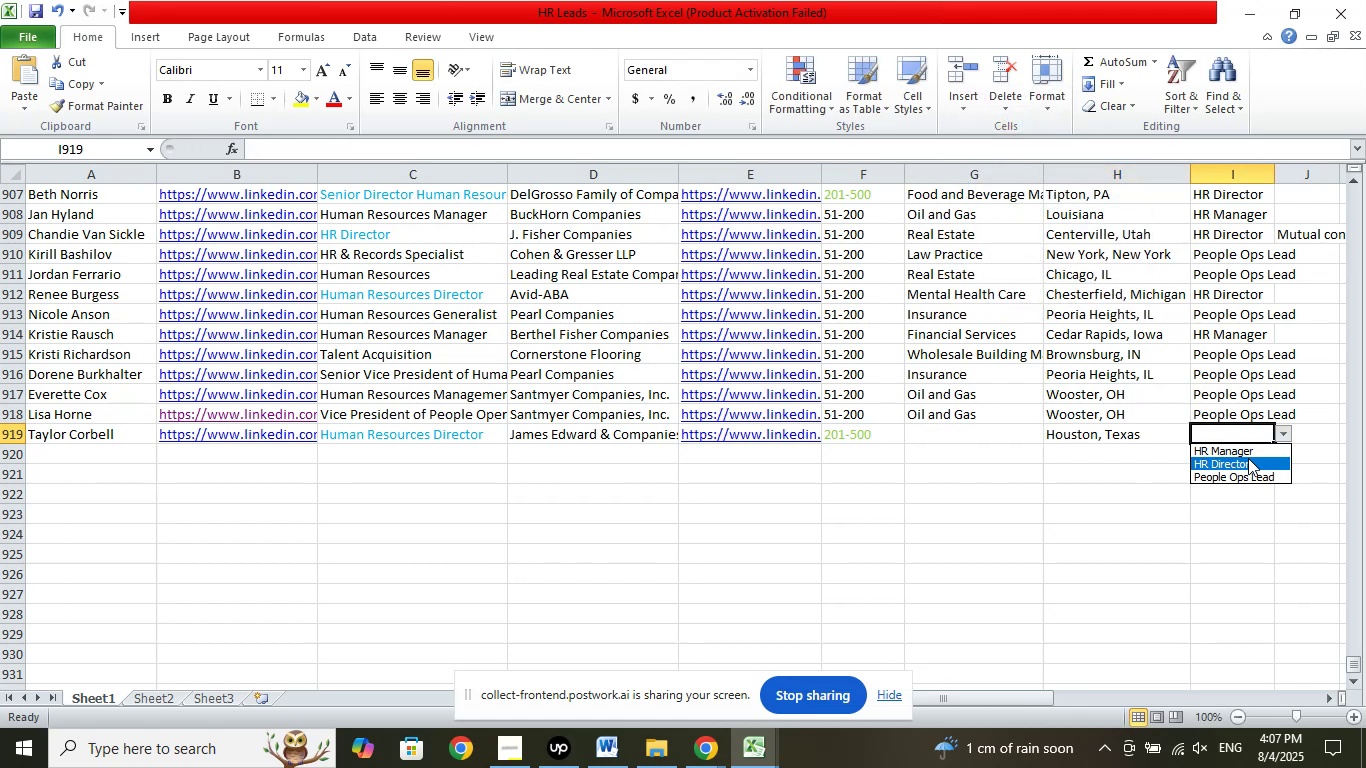 
left_click([1247, 459])
 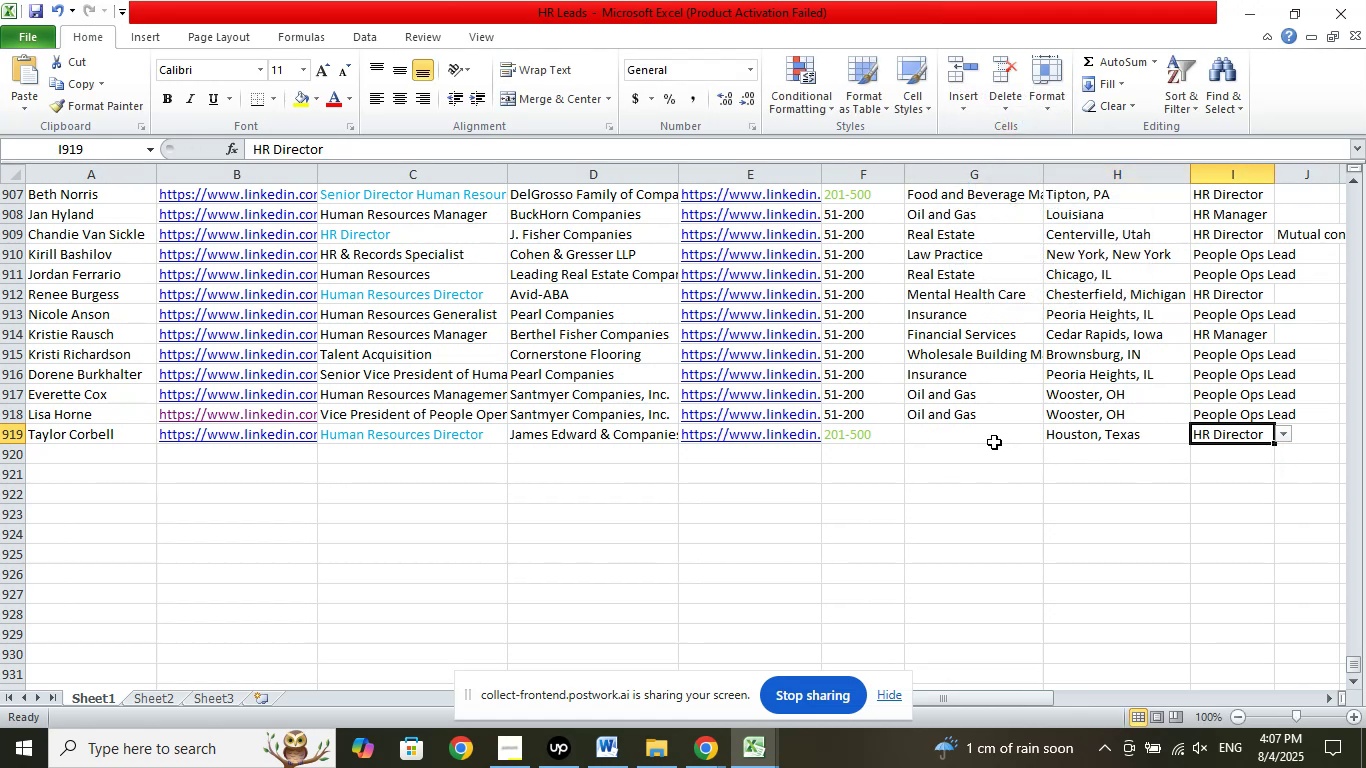 
left_click([990, 434])
 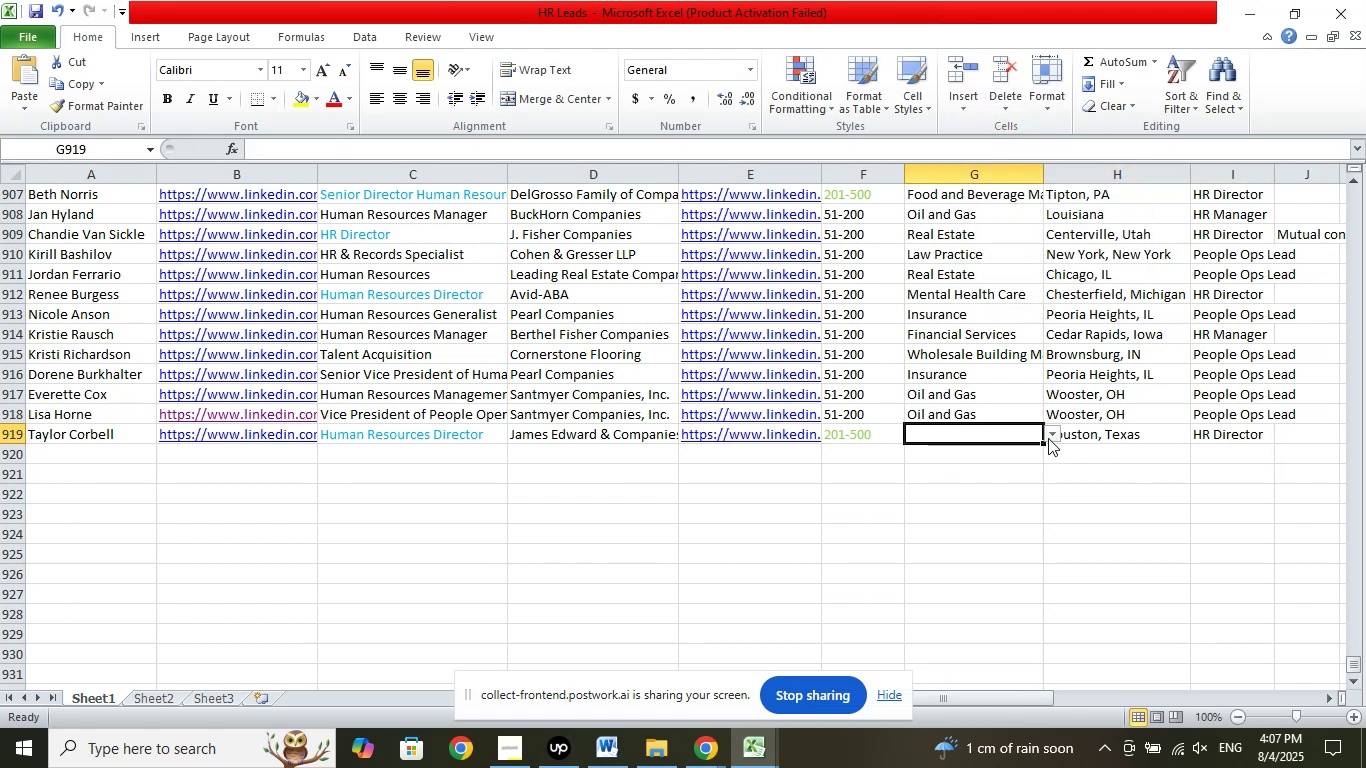 
left_click([1050, 432])
 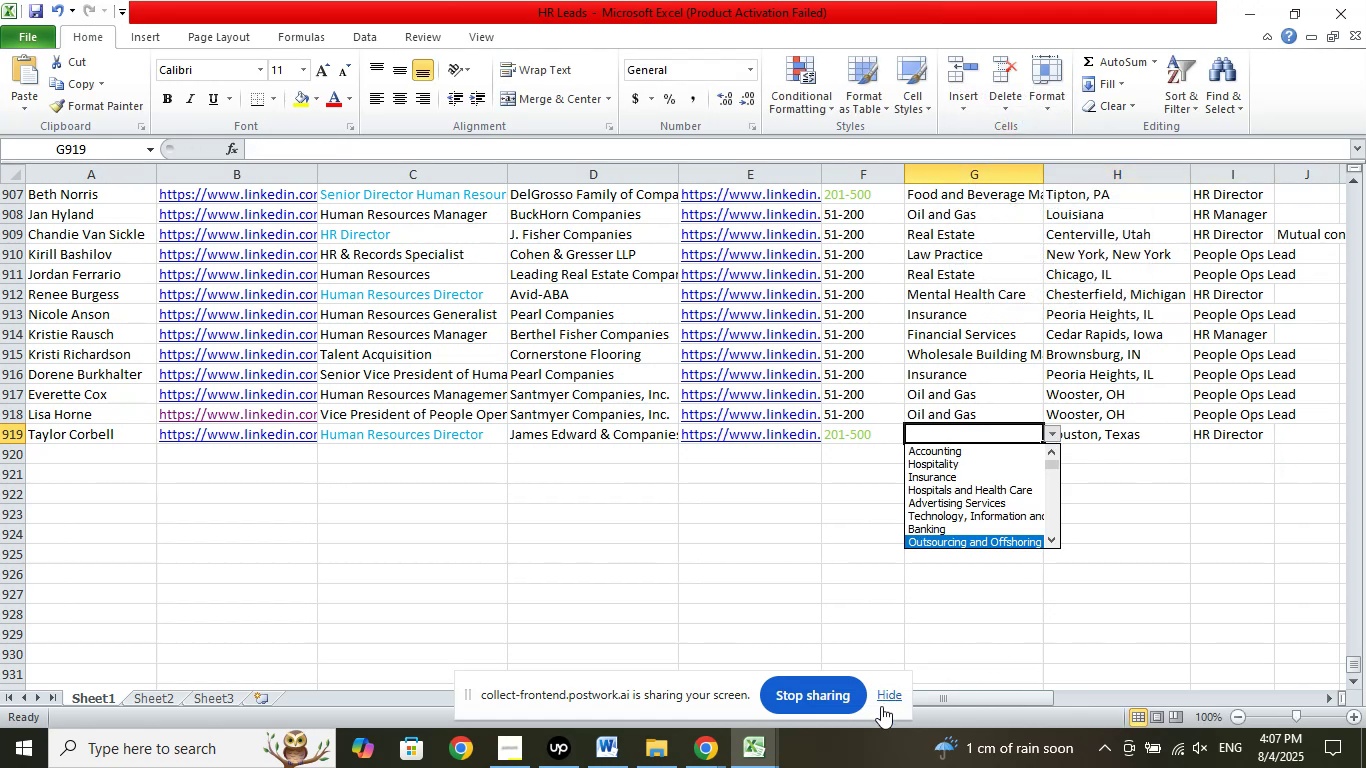 
left_click_drag(start_coordinate=[703, 746], to_coordinate=[710, 742])
 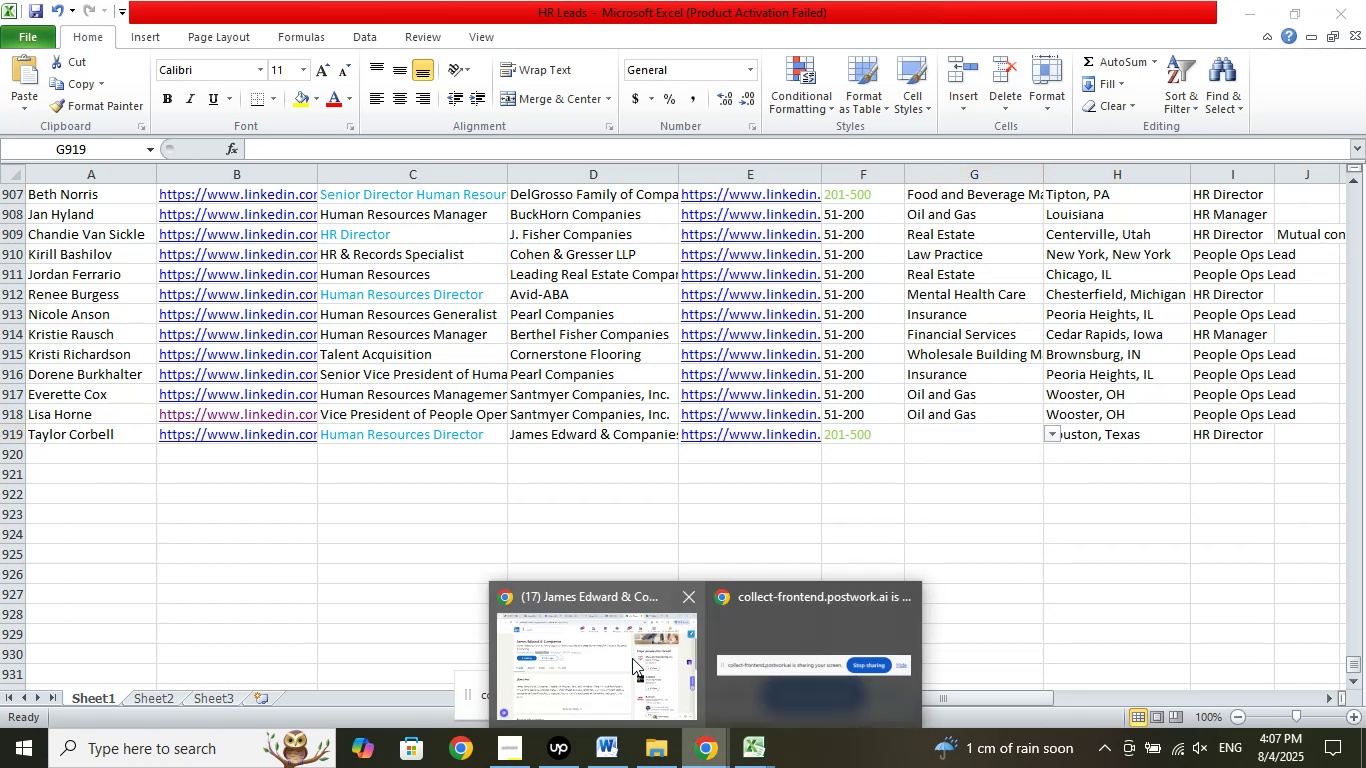 
double_click([630, 656])
 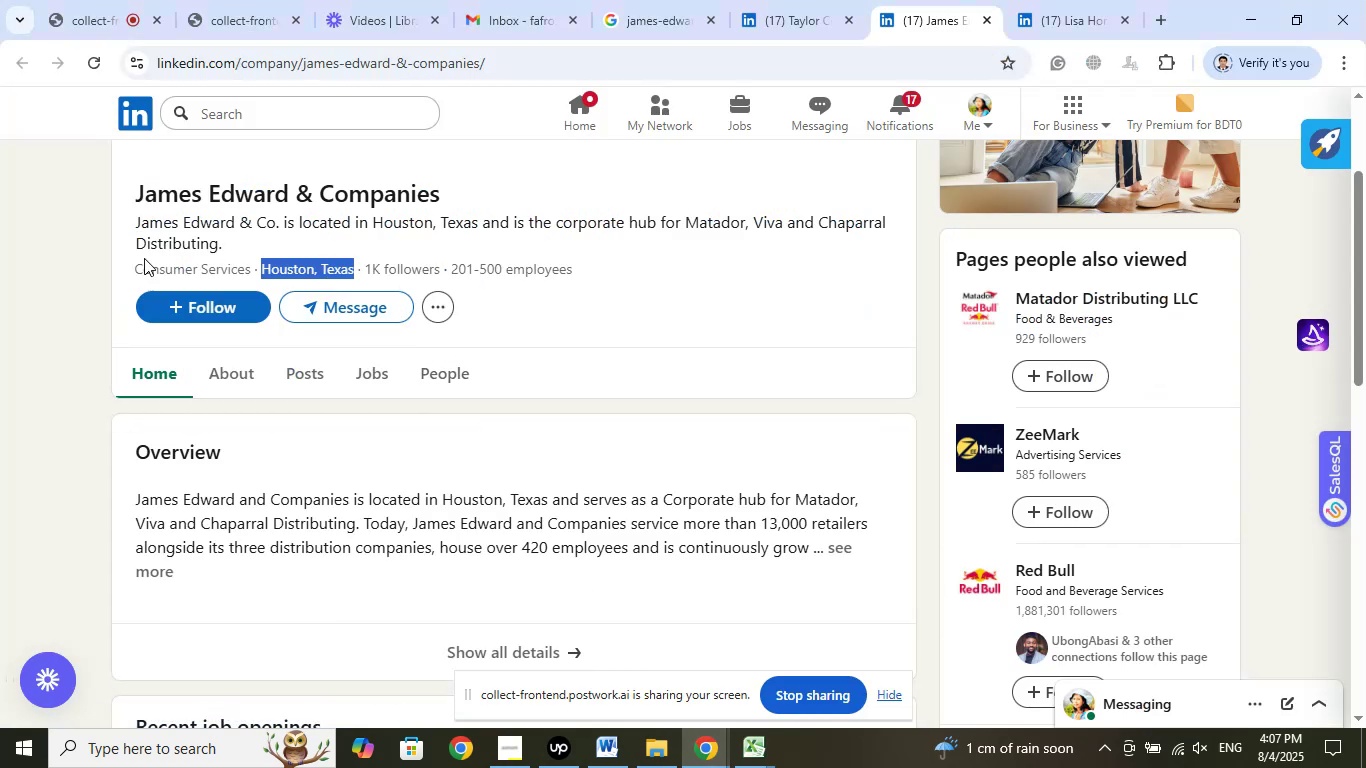 
left_click_drag(start_coordinate=[129, 269], to_coordinate=[249, 269])
 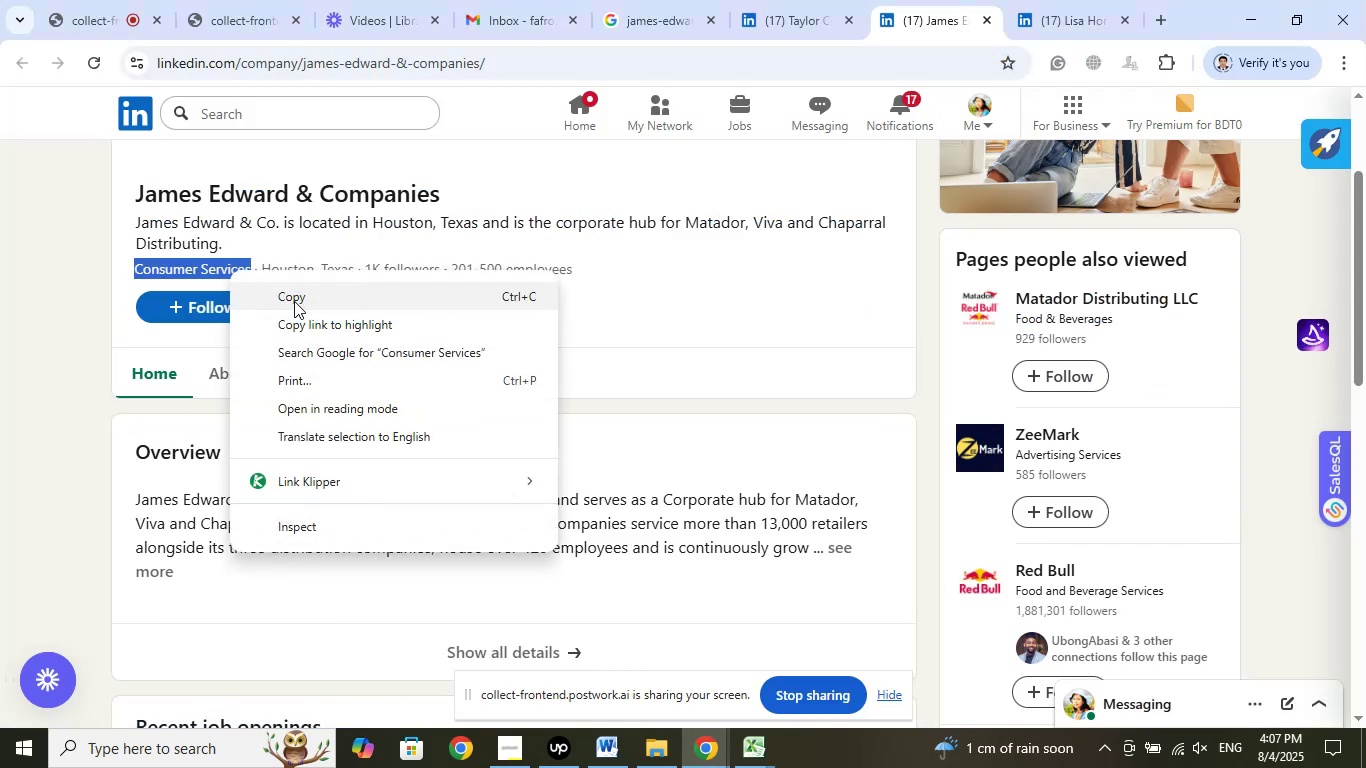 
left_click([297, 298])
 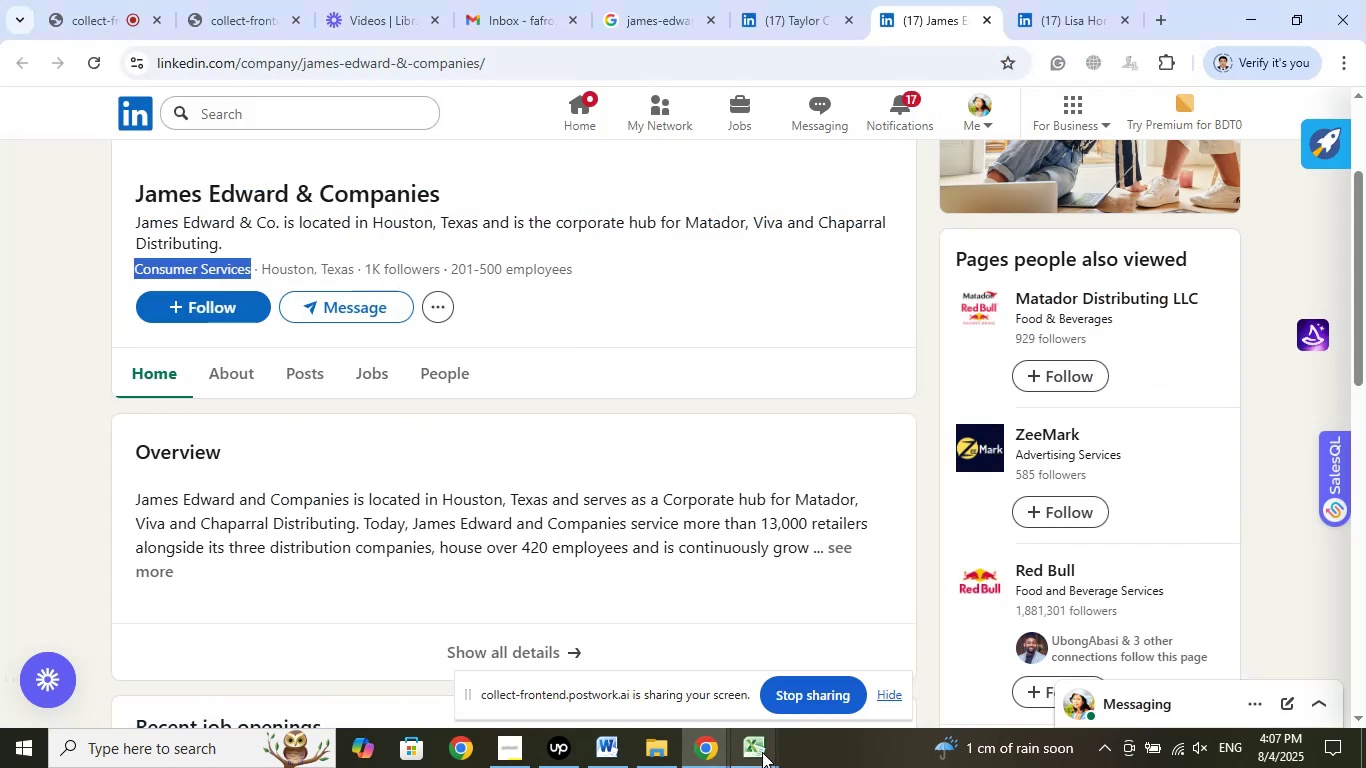 
left_click([759, 744])
 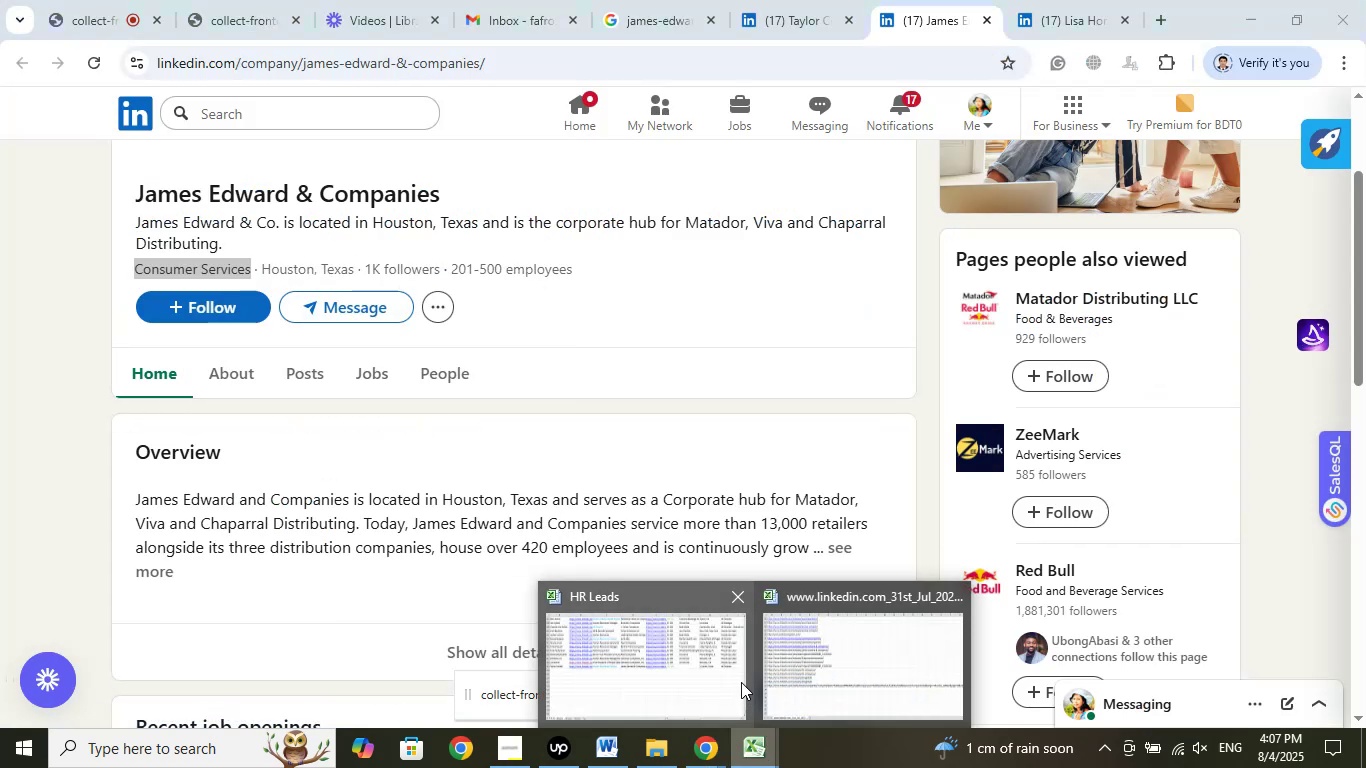 
left_click([728, 658])
 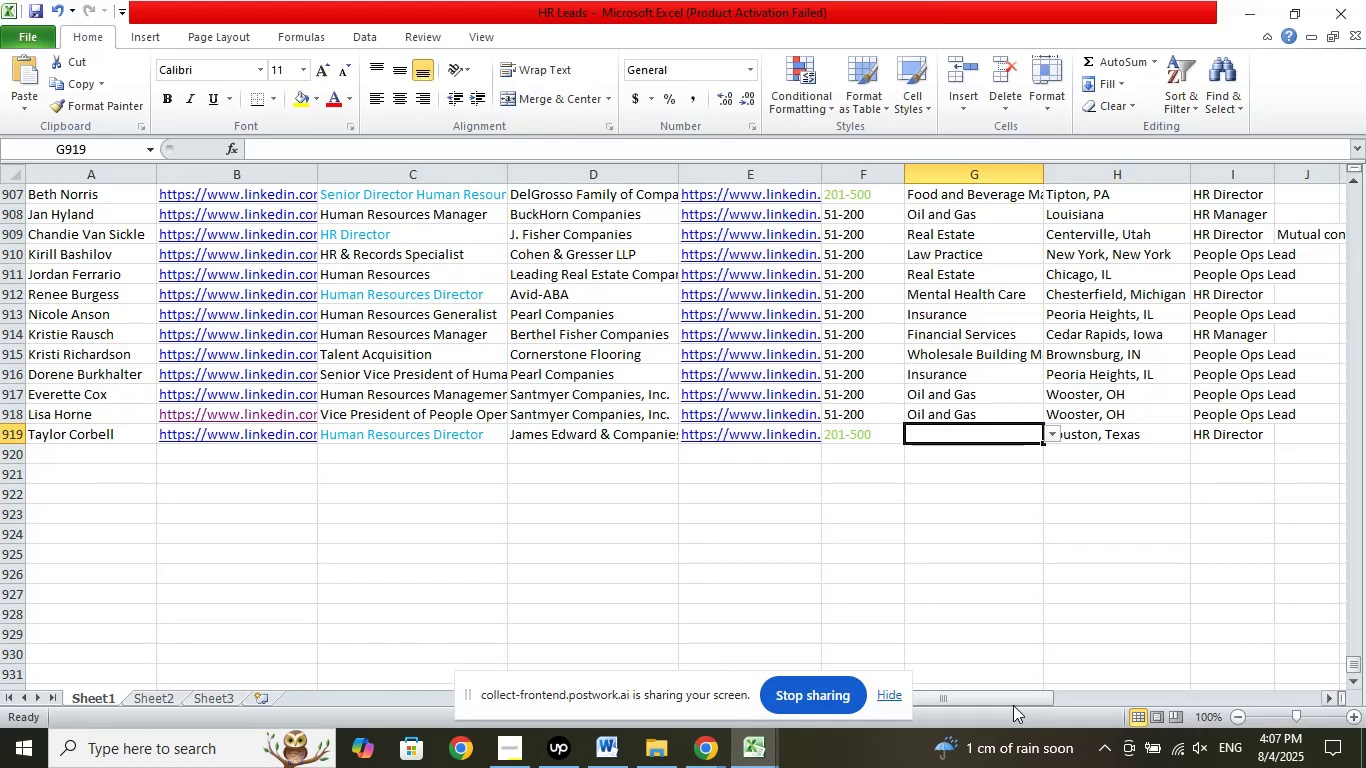 
left_click([984, 691])
 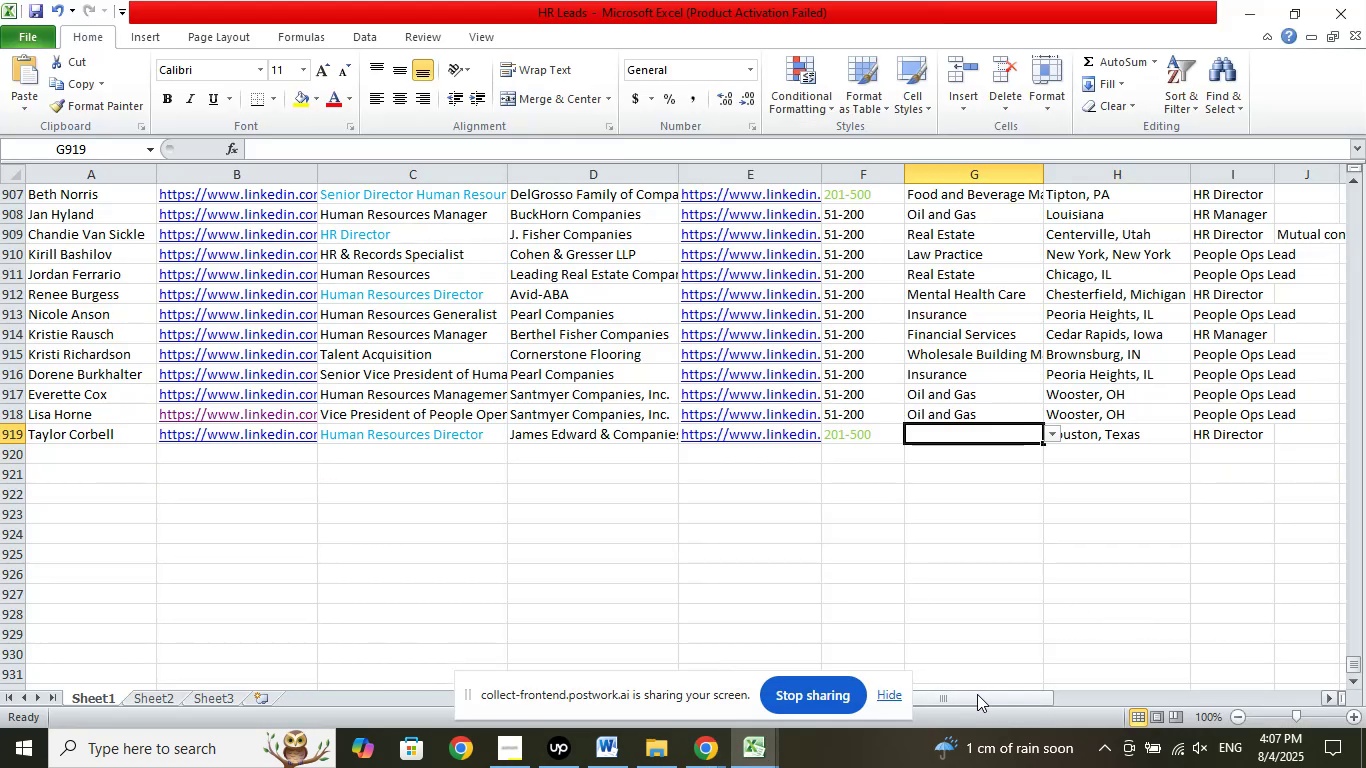 
left_click_drag(start_coordinate=[977, 694], to_coordinate=[1276, 677])
 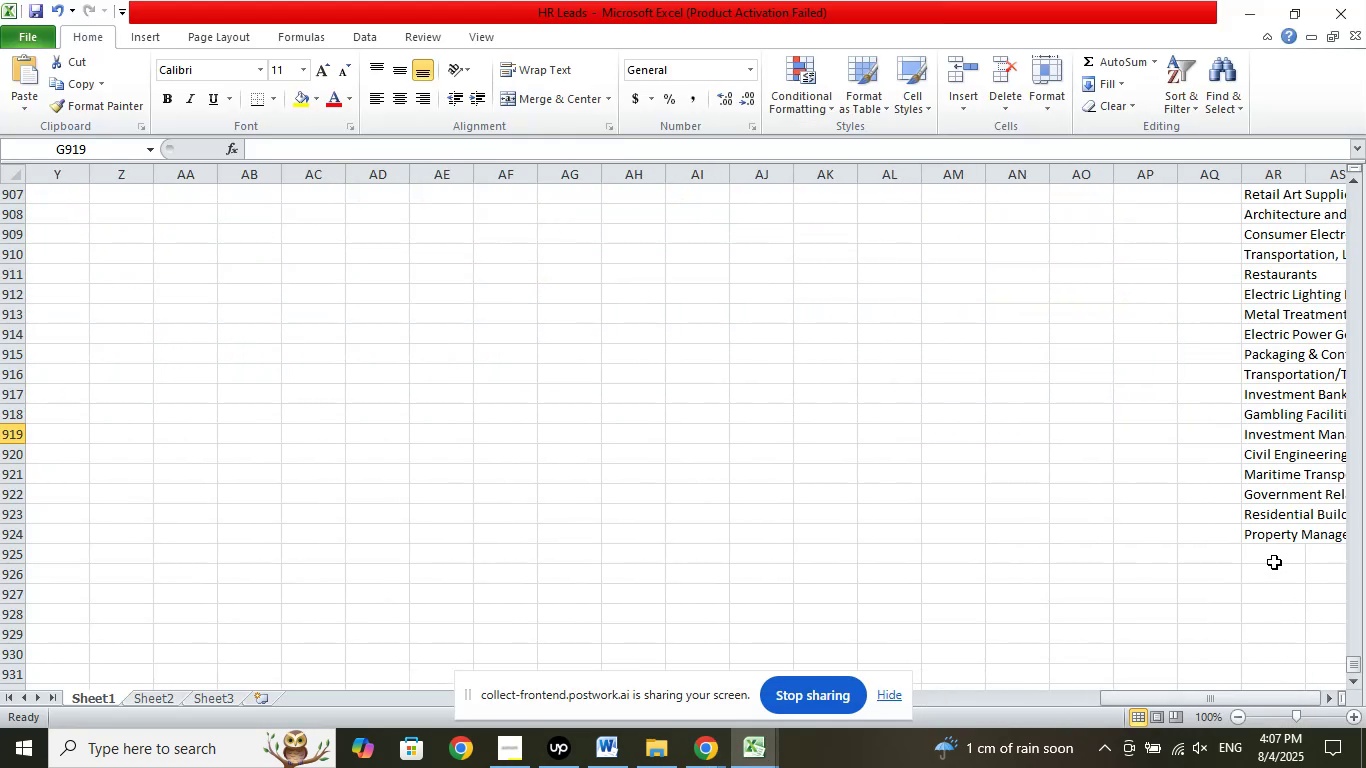 
left_click([1274, 557])
 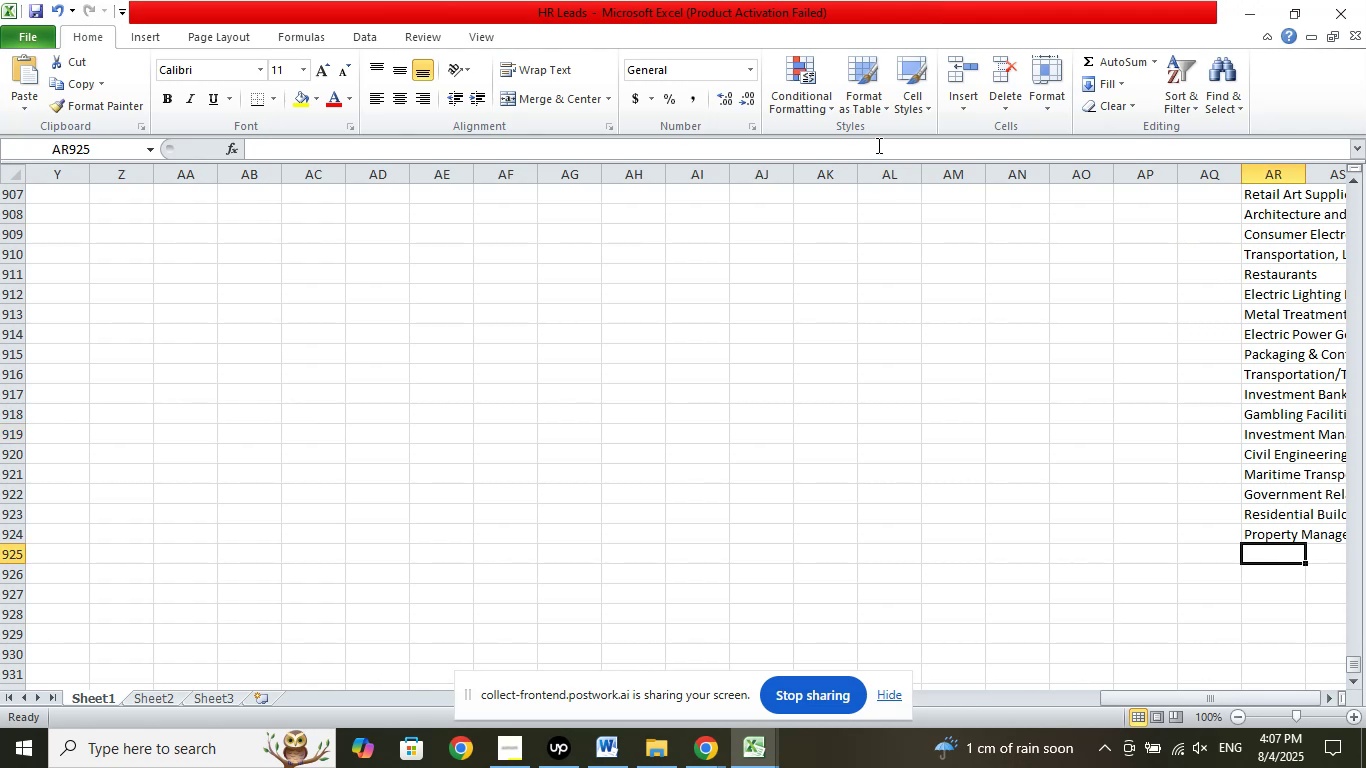 
left_click([877, 145])
 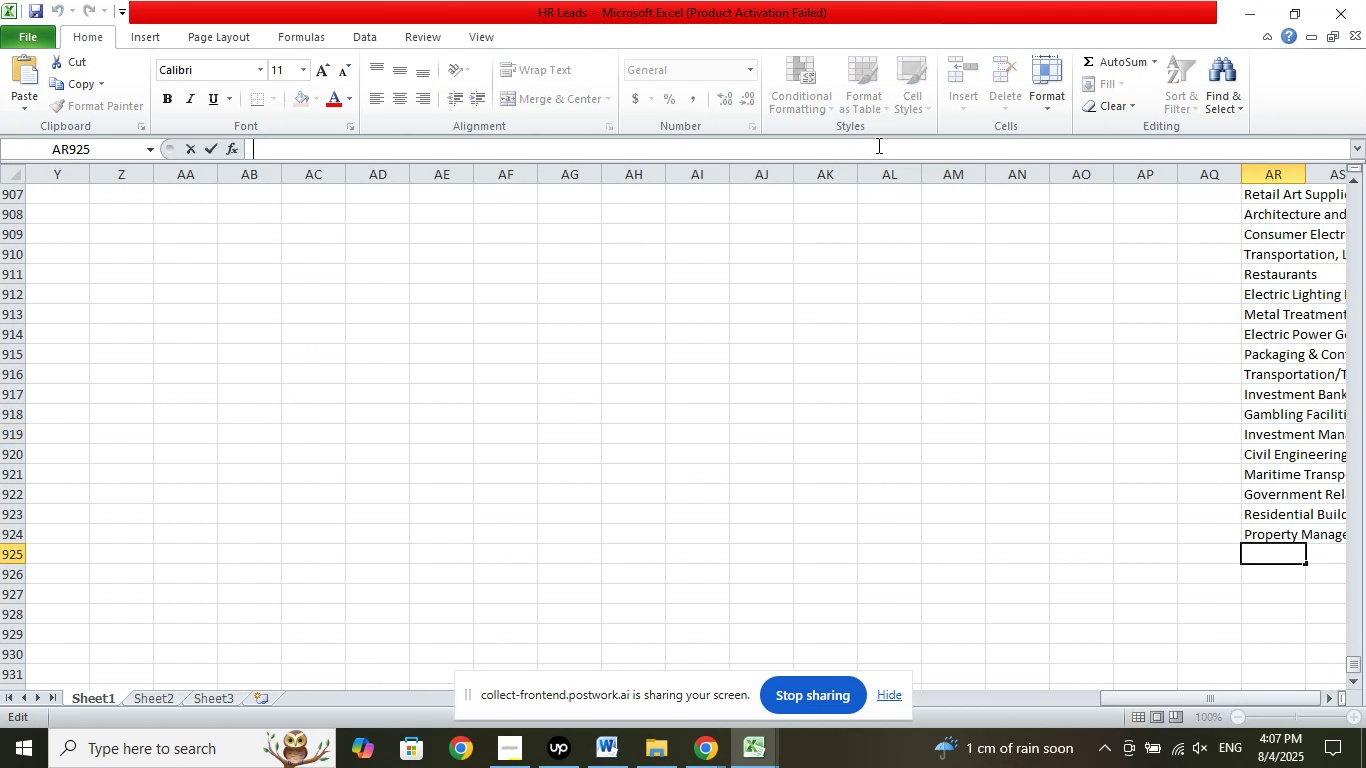 
right_click([877, 145])
 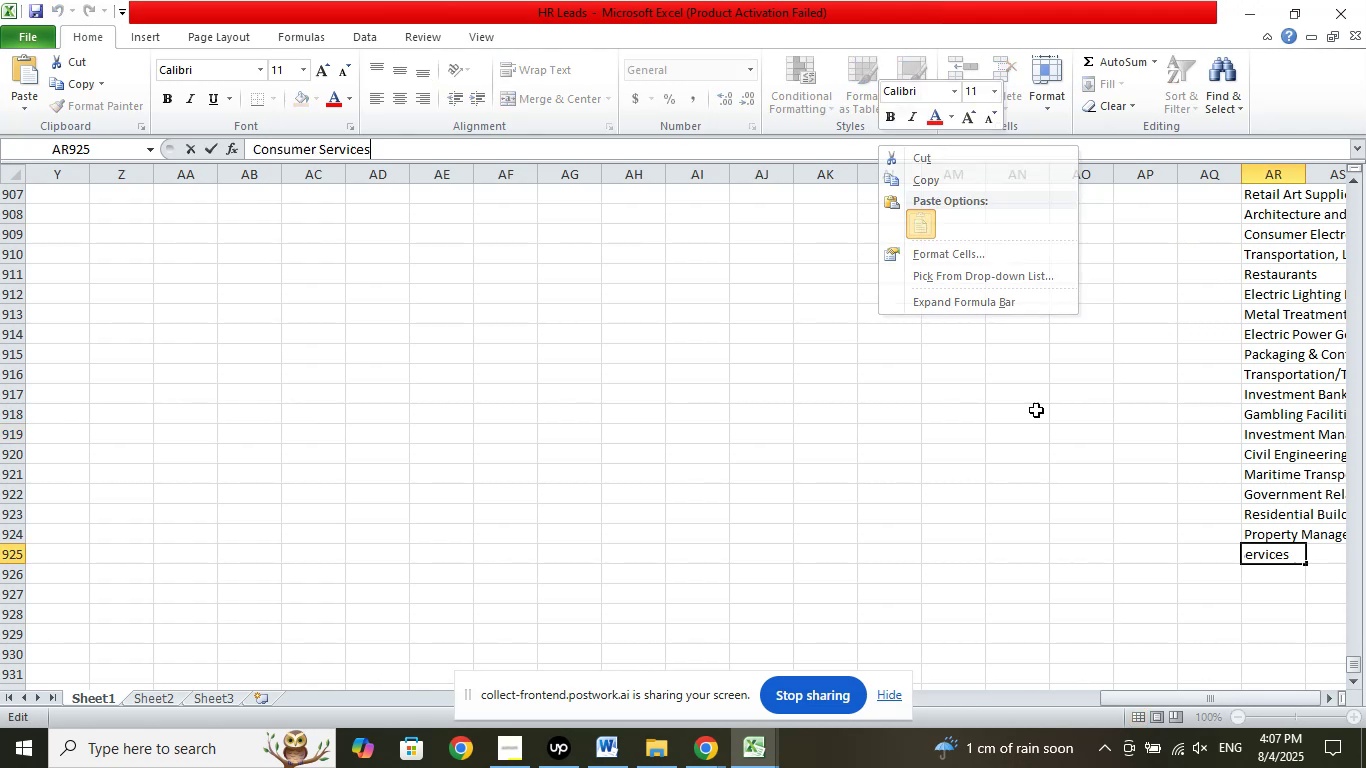 
double_click([1106, 554])
 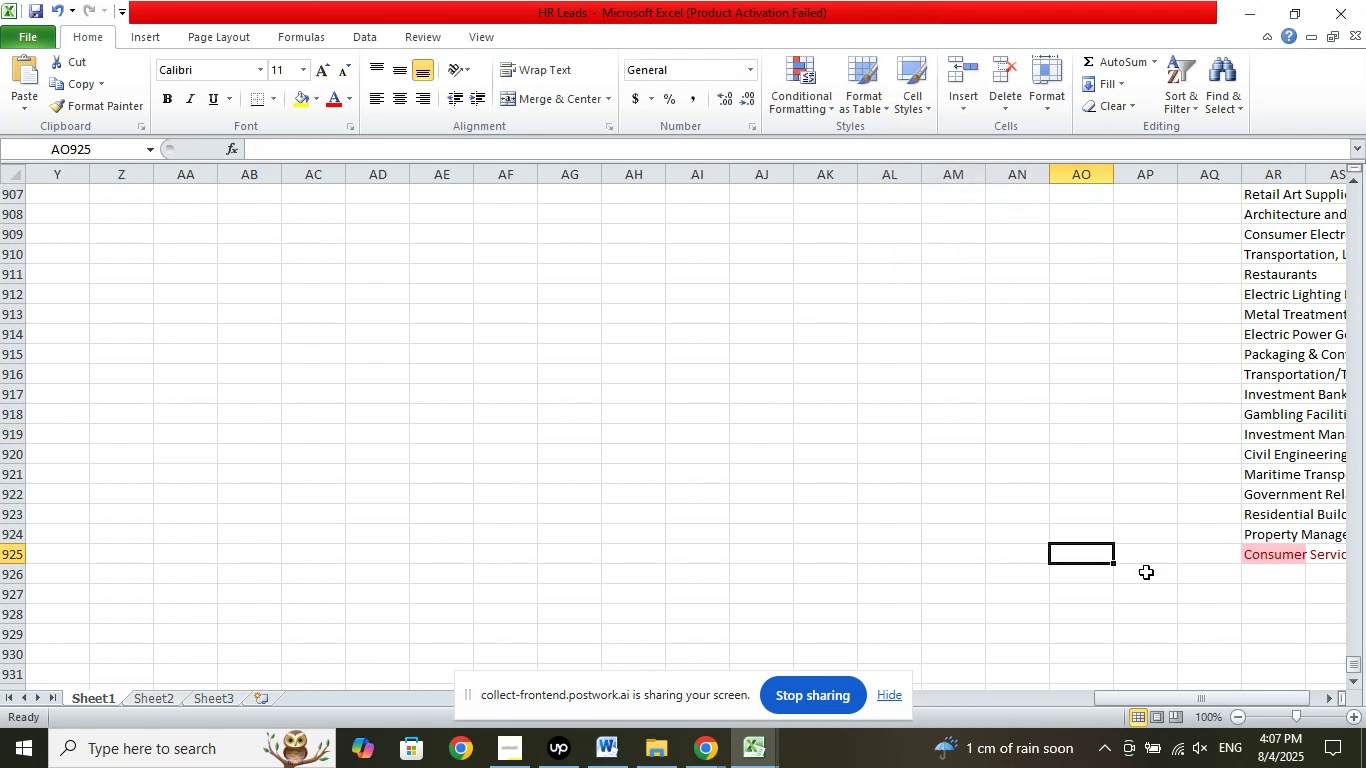 
scroll: coordinate [1126, 419], scroll_direction: up, amount: 34.0
 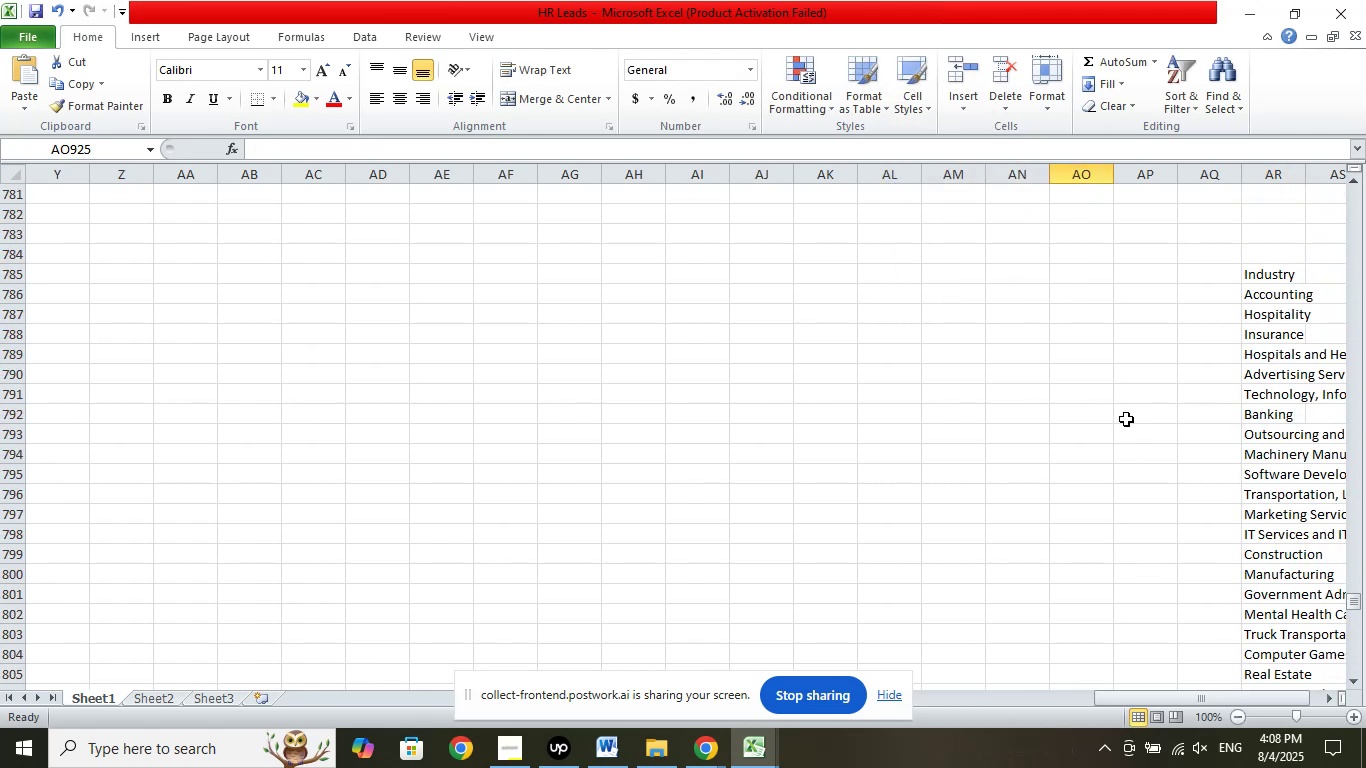 
scroll: coordinate [1126, 419], scroll_direction: down, amount: 7.0
 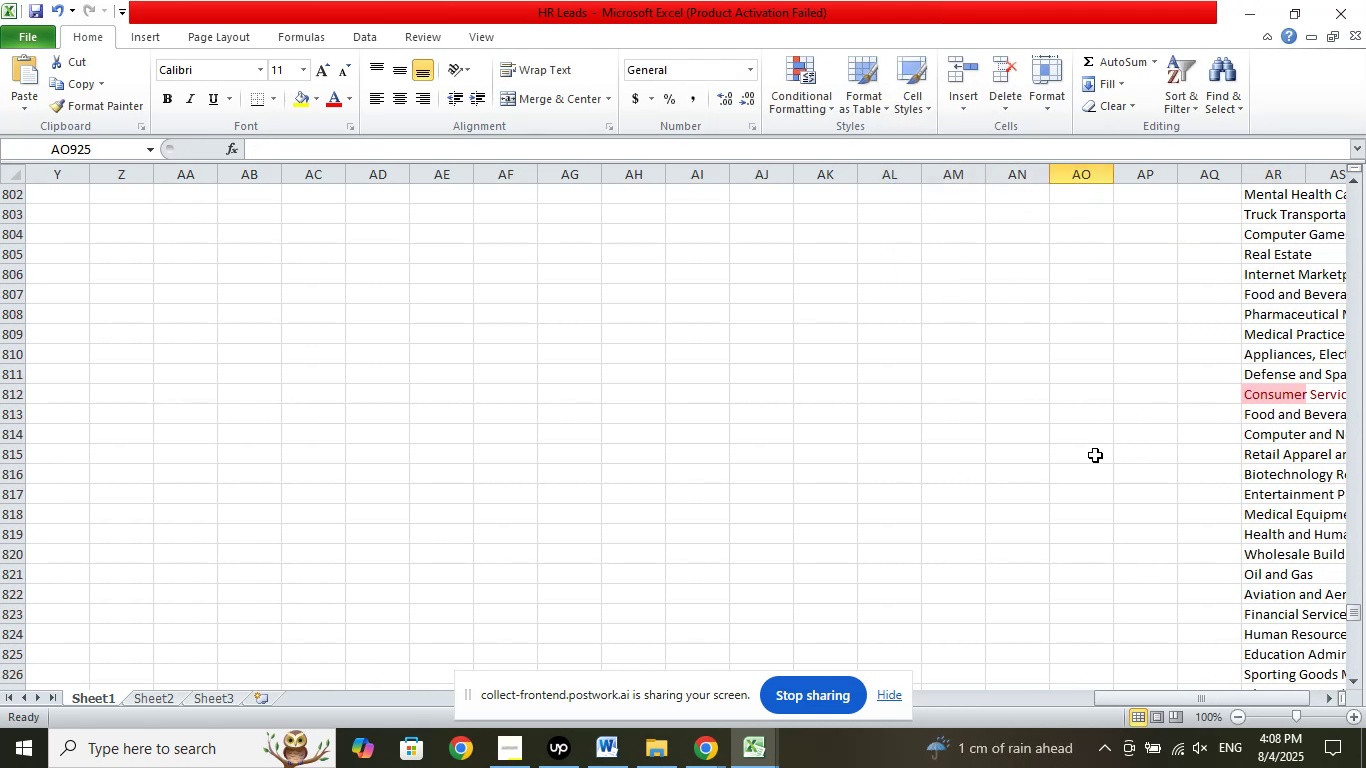 
key(Control+Z)
 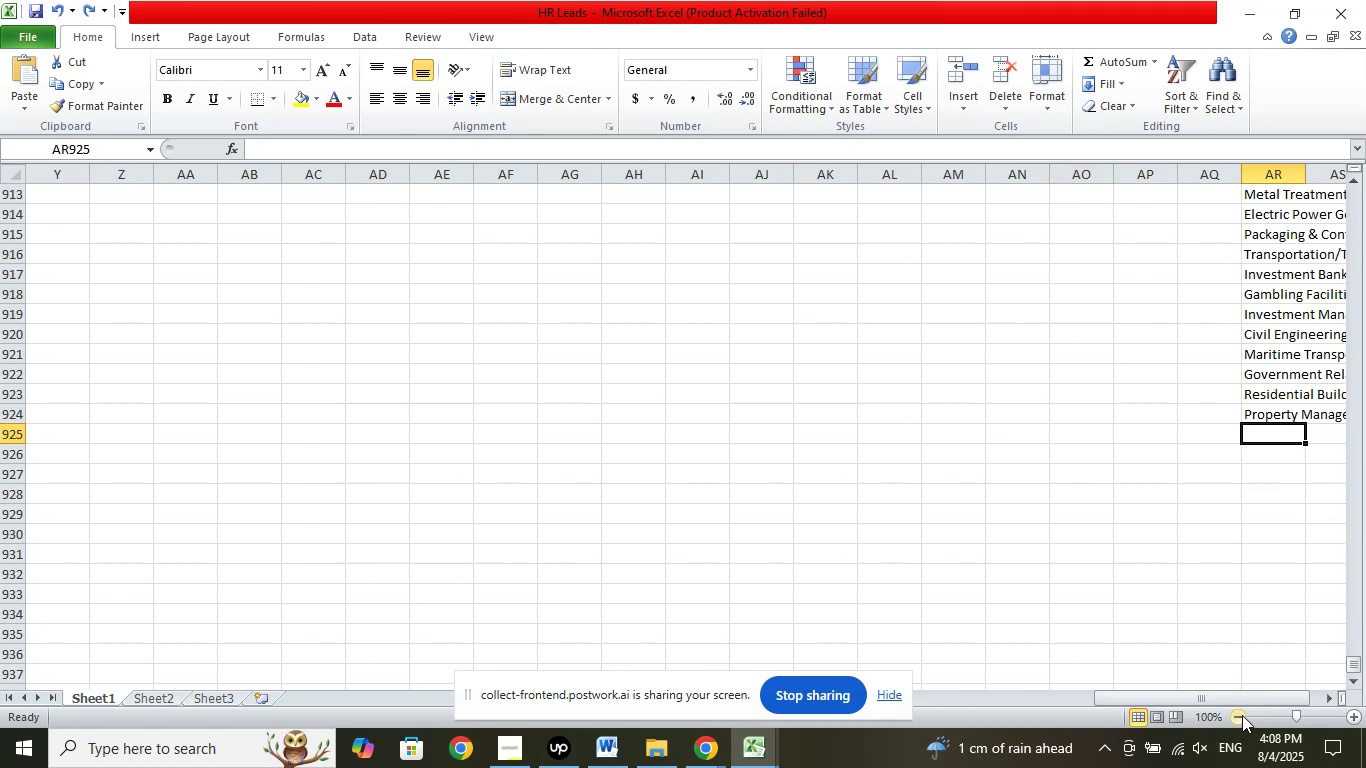 
left_click_drag(start_coordinate=[1218, 695], to_coordinate=[818, 666])
 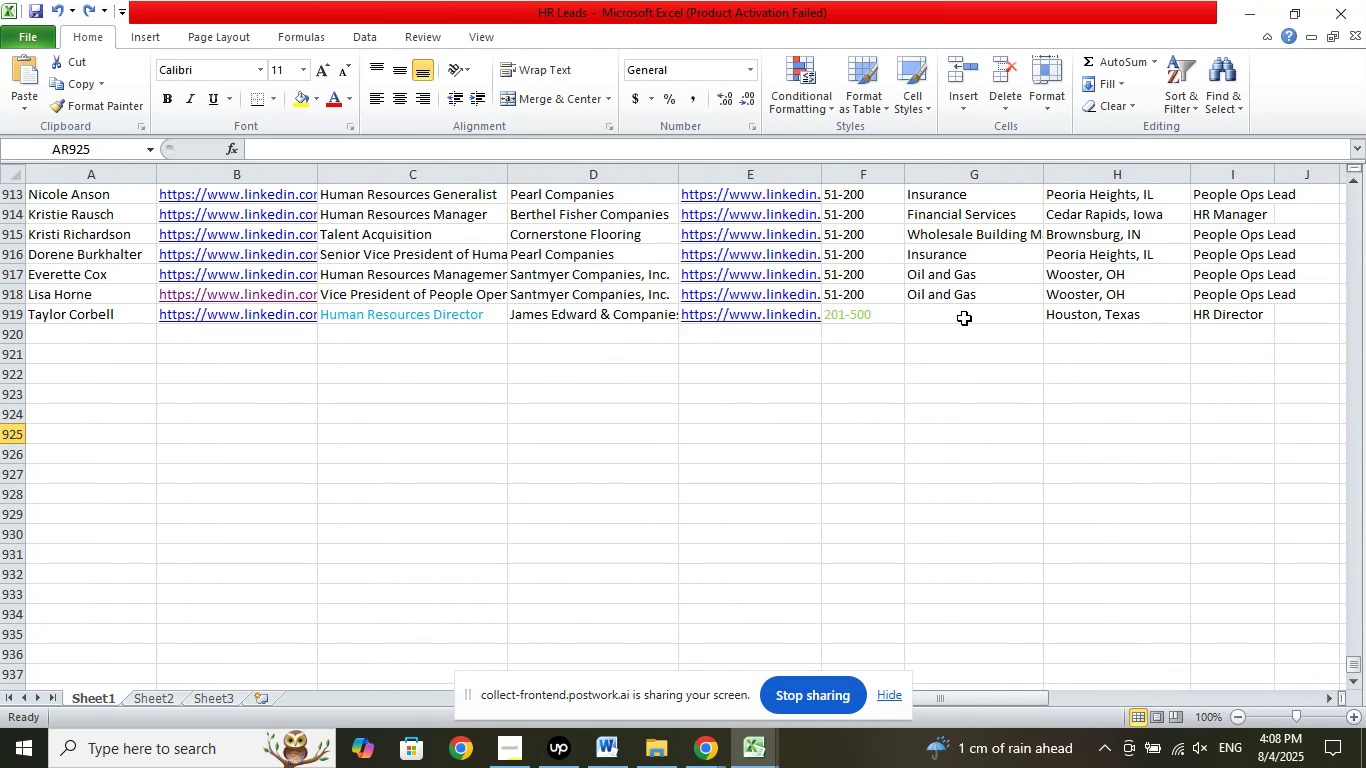 
left_click([964, 314])
 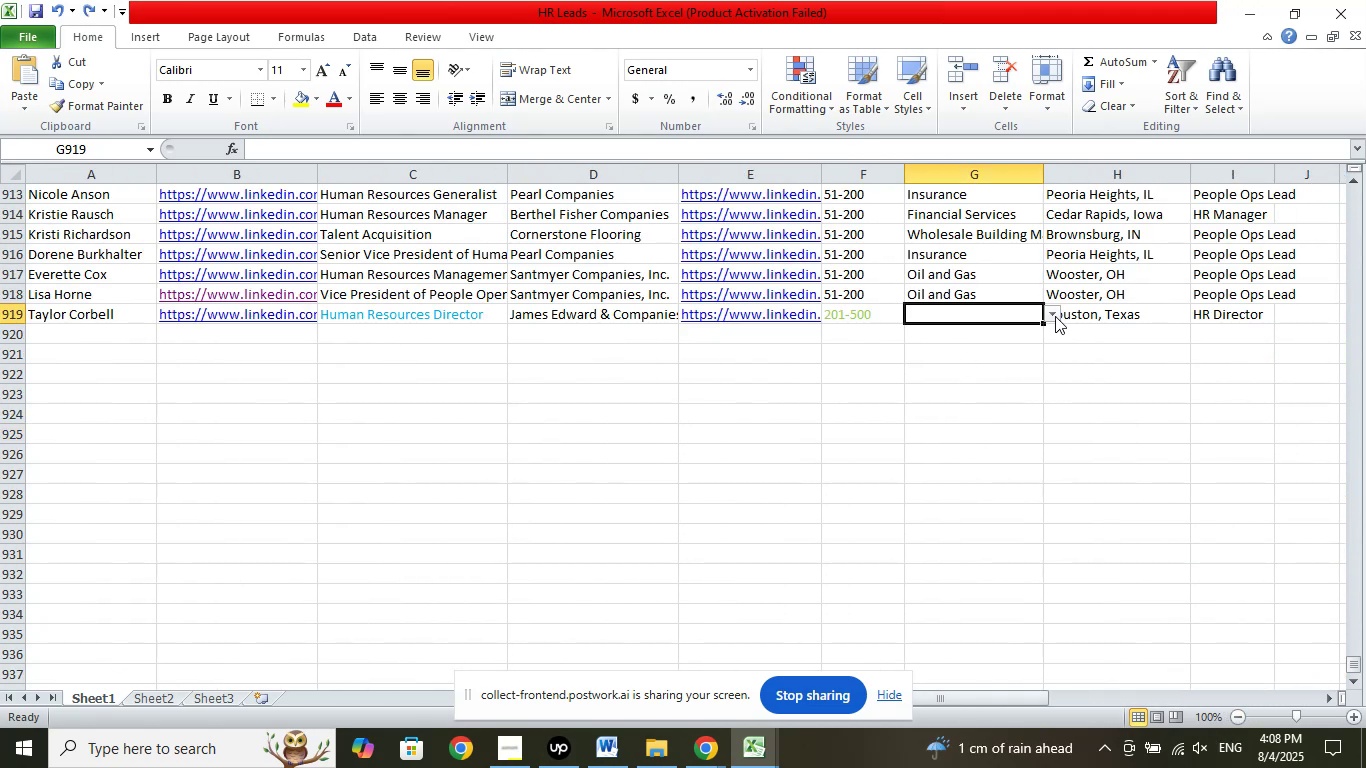 
left_click([1055, 316])
 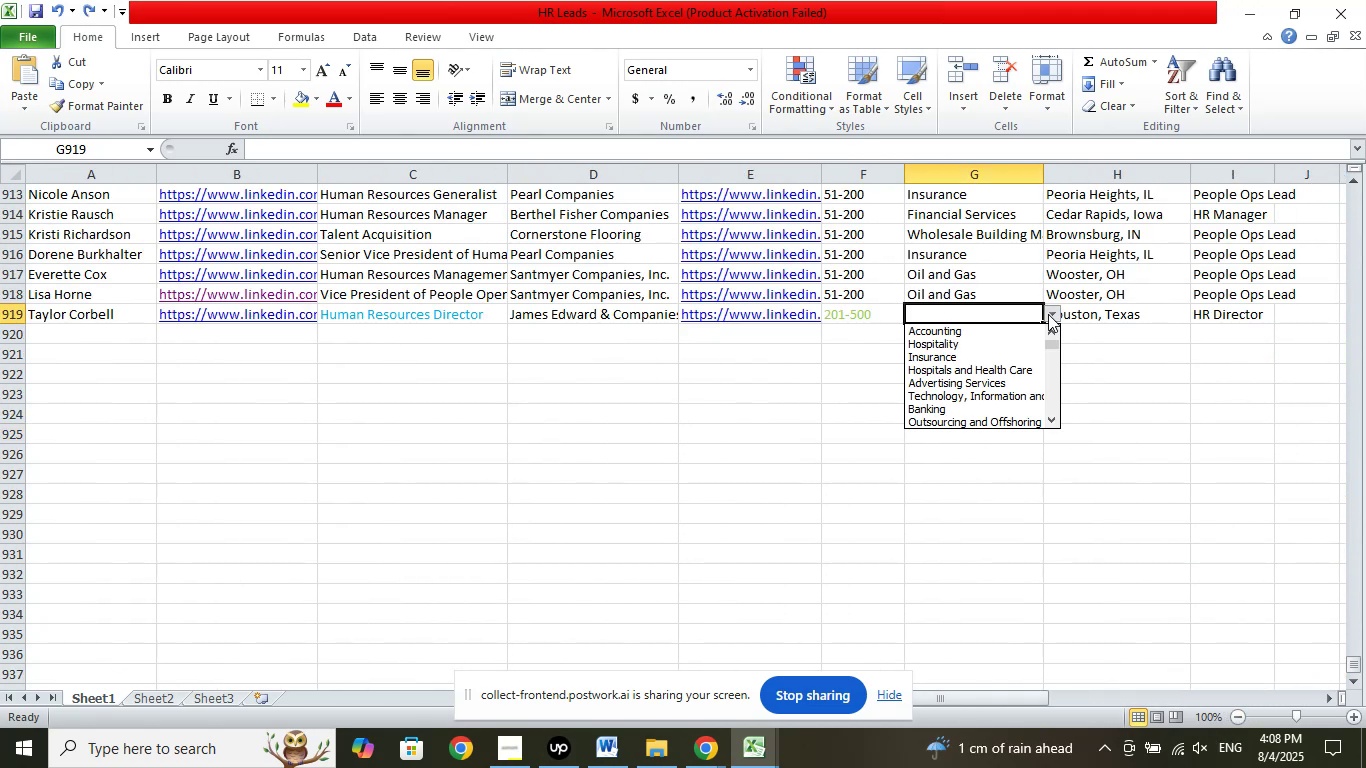 
key(ArrowDown)
 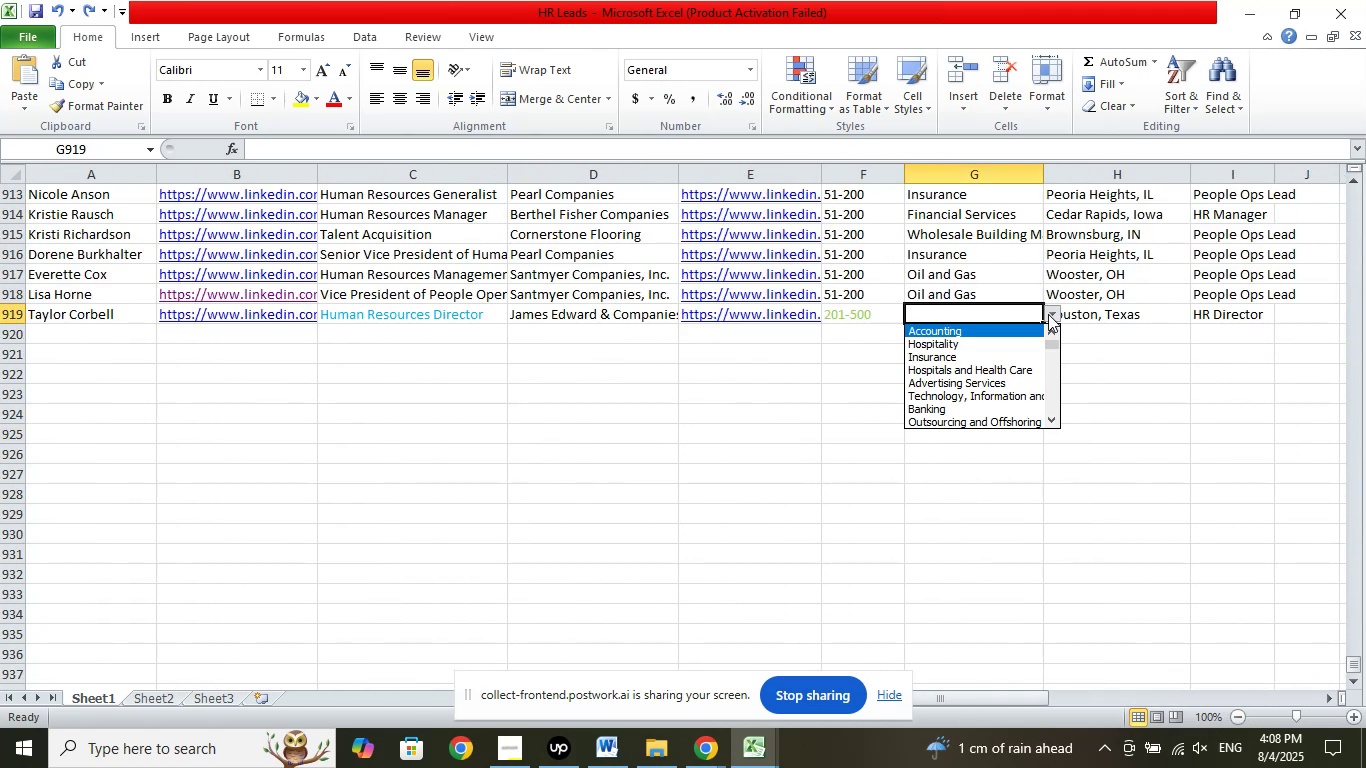 
key(ArrowDown)
 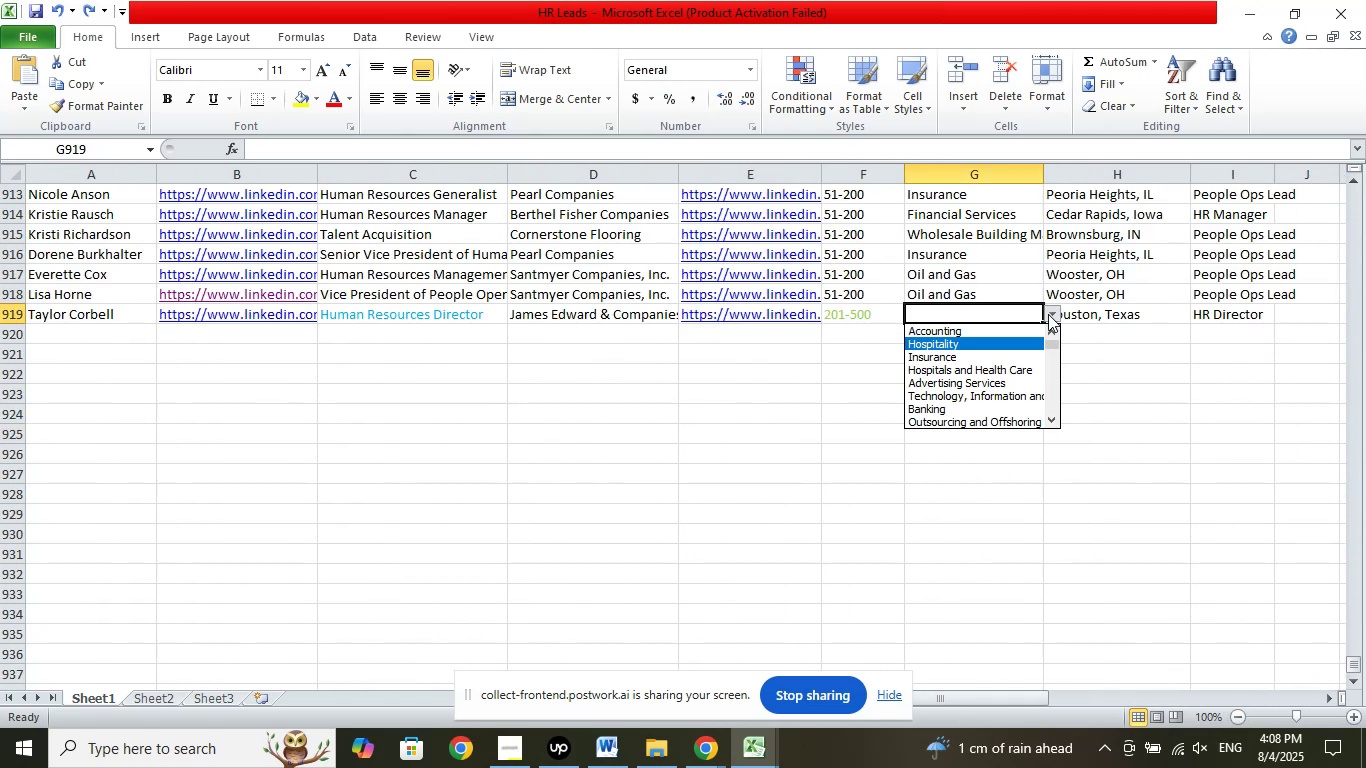 
key(ArrowDown)
 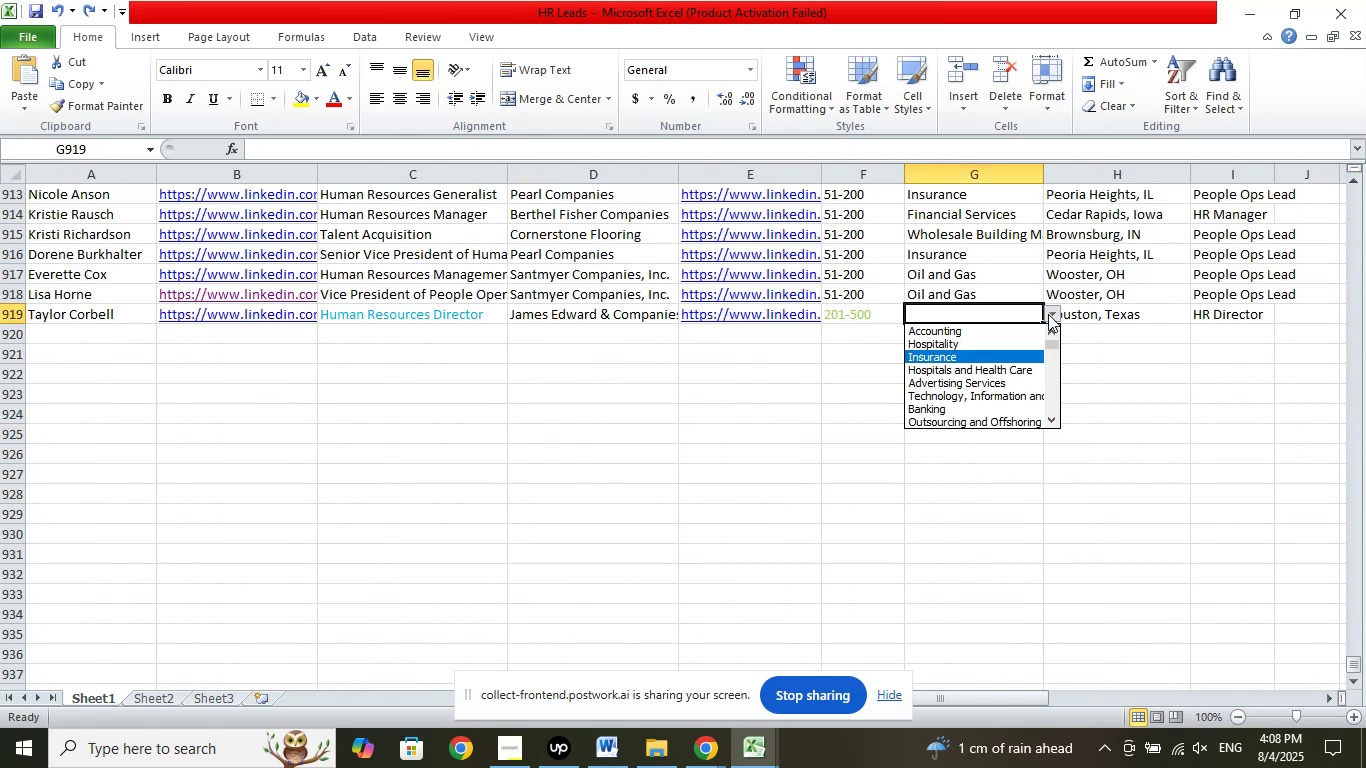 
key(ArrowDown)
 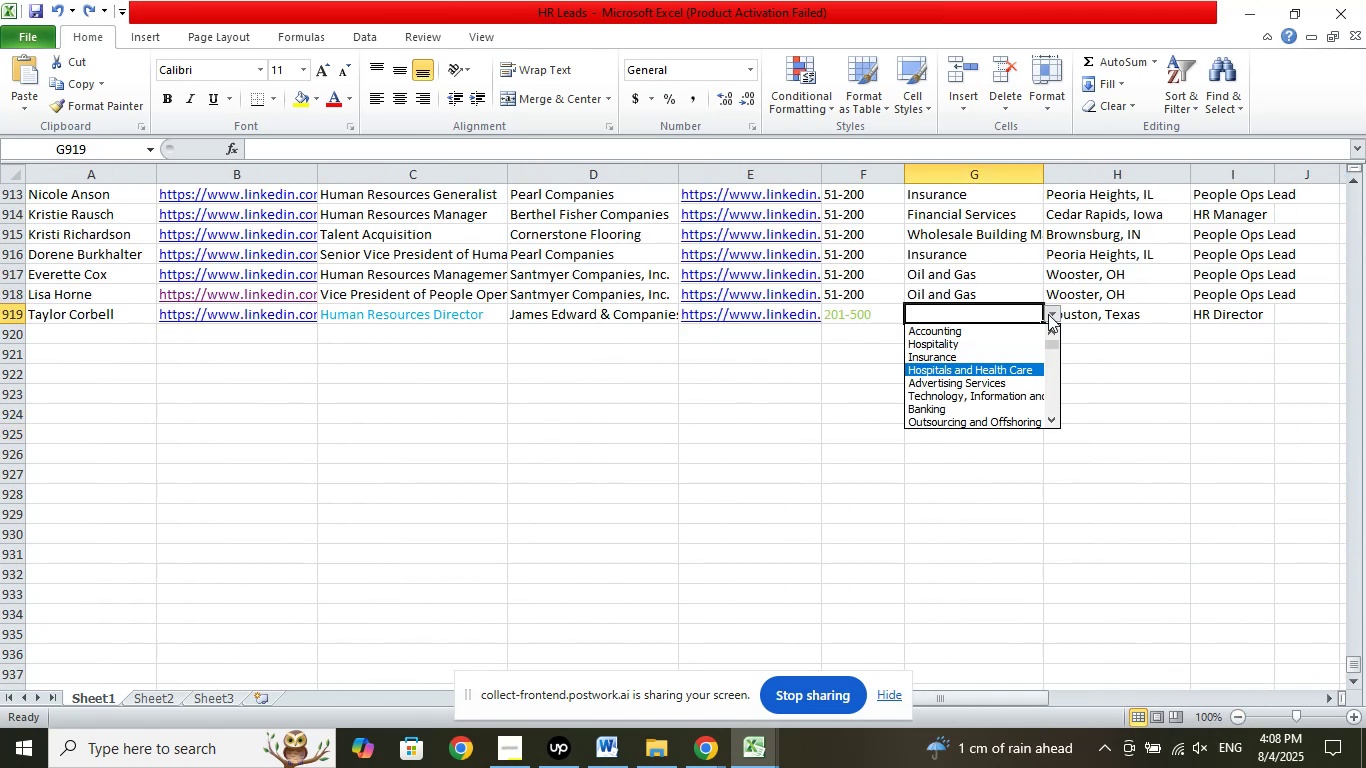 
hold_key(key=ArrowDown, duration=0.7)
 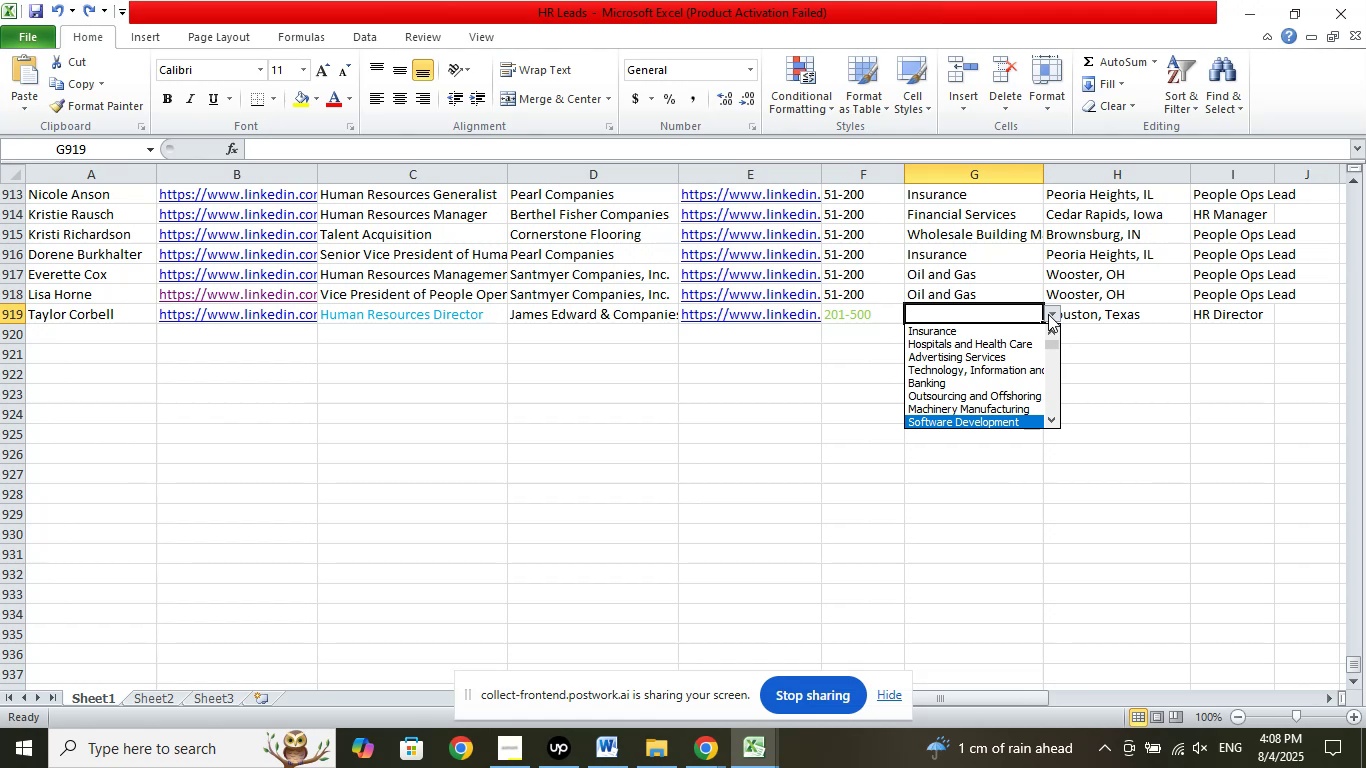 
key(ArrowDown)
 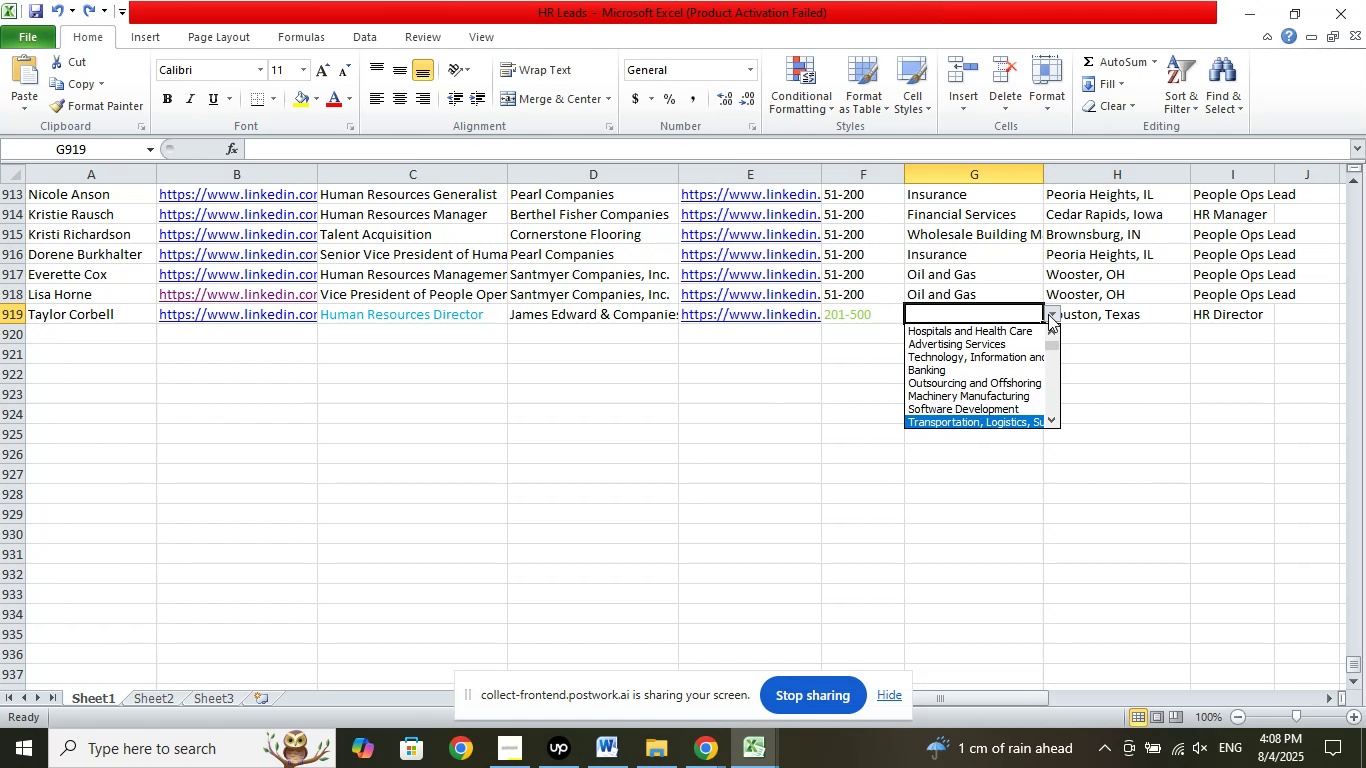 
key(ArrowDown)
 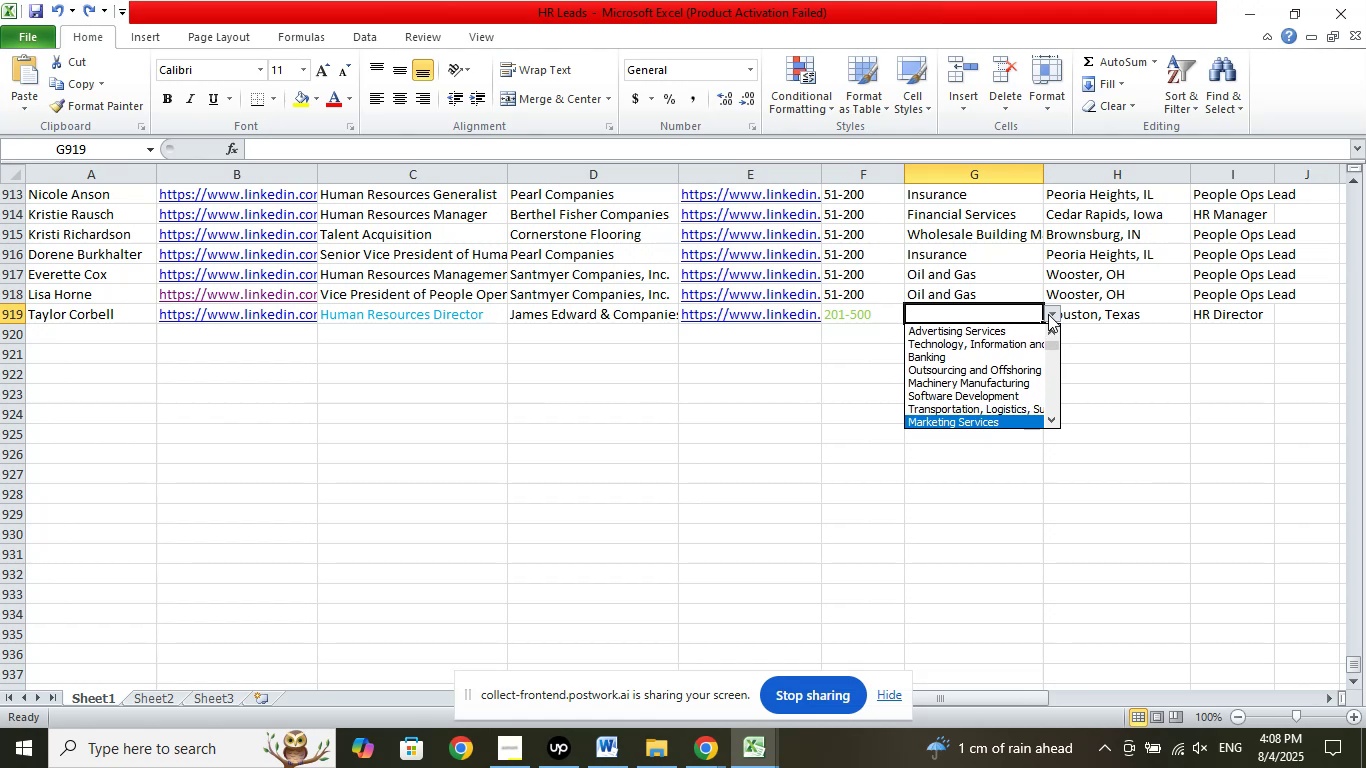 
key(ArrowDown)
 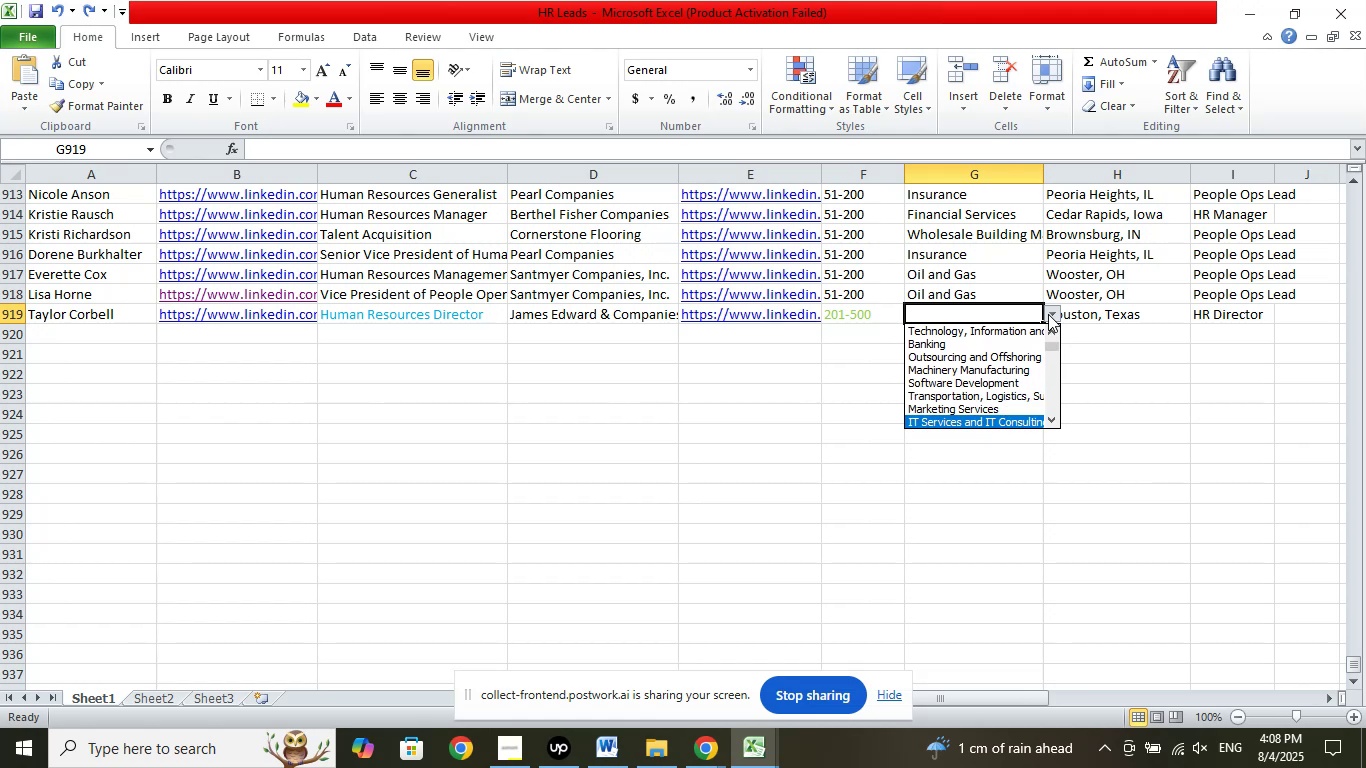 
key(ArrowDown)
 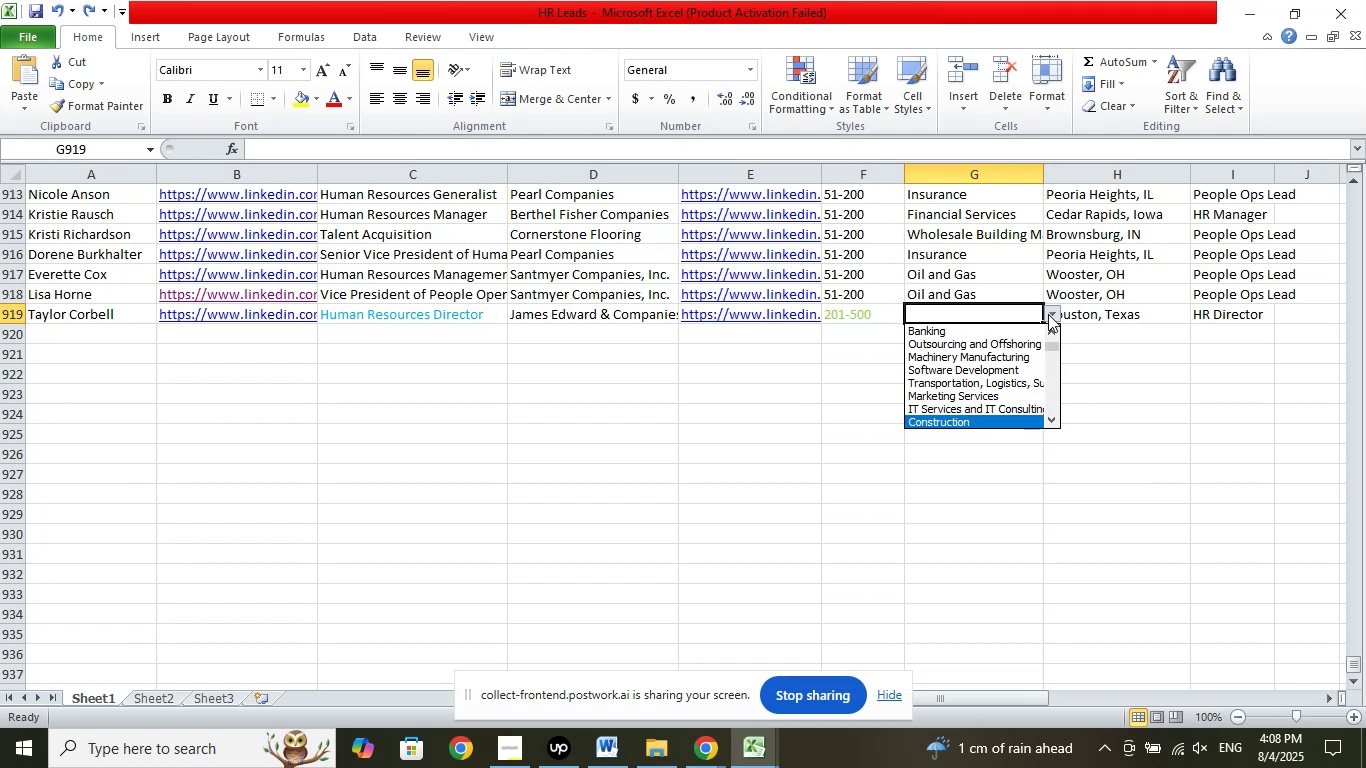 
key(ArrowDown)
 